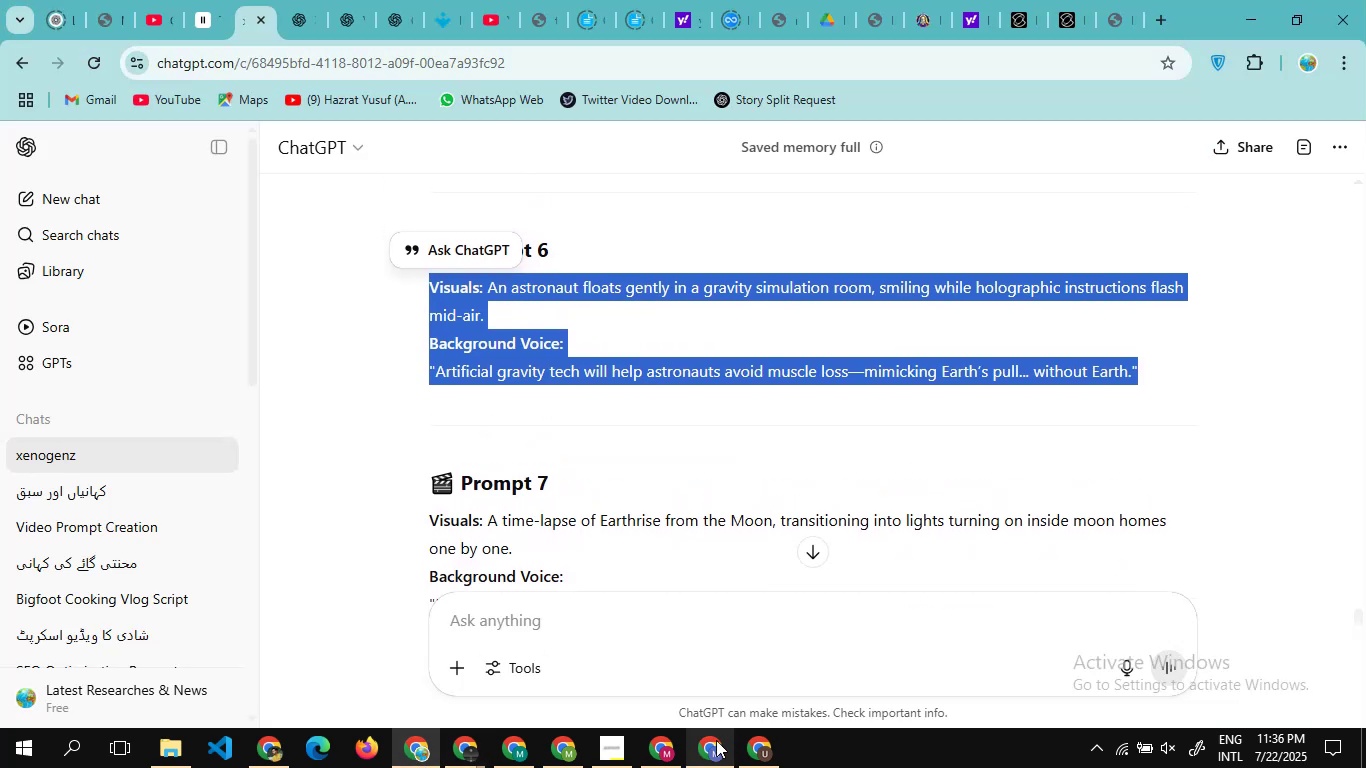 
left_click([715, 743])
 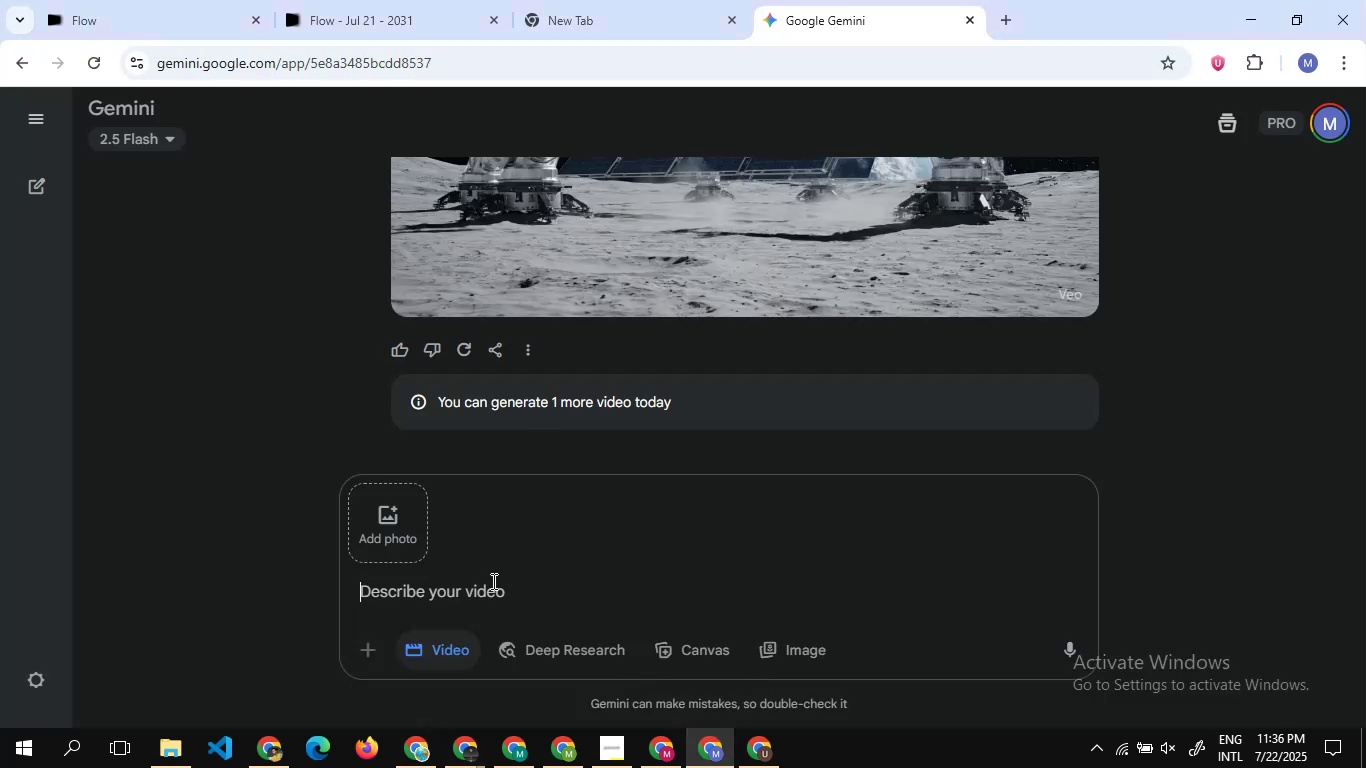 
key(Control+V)
 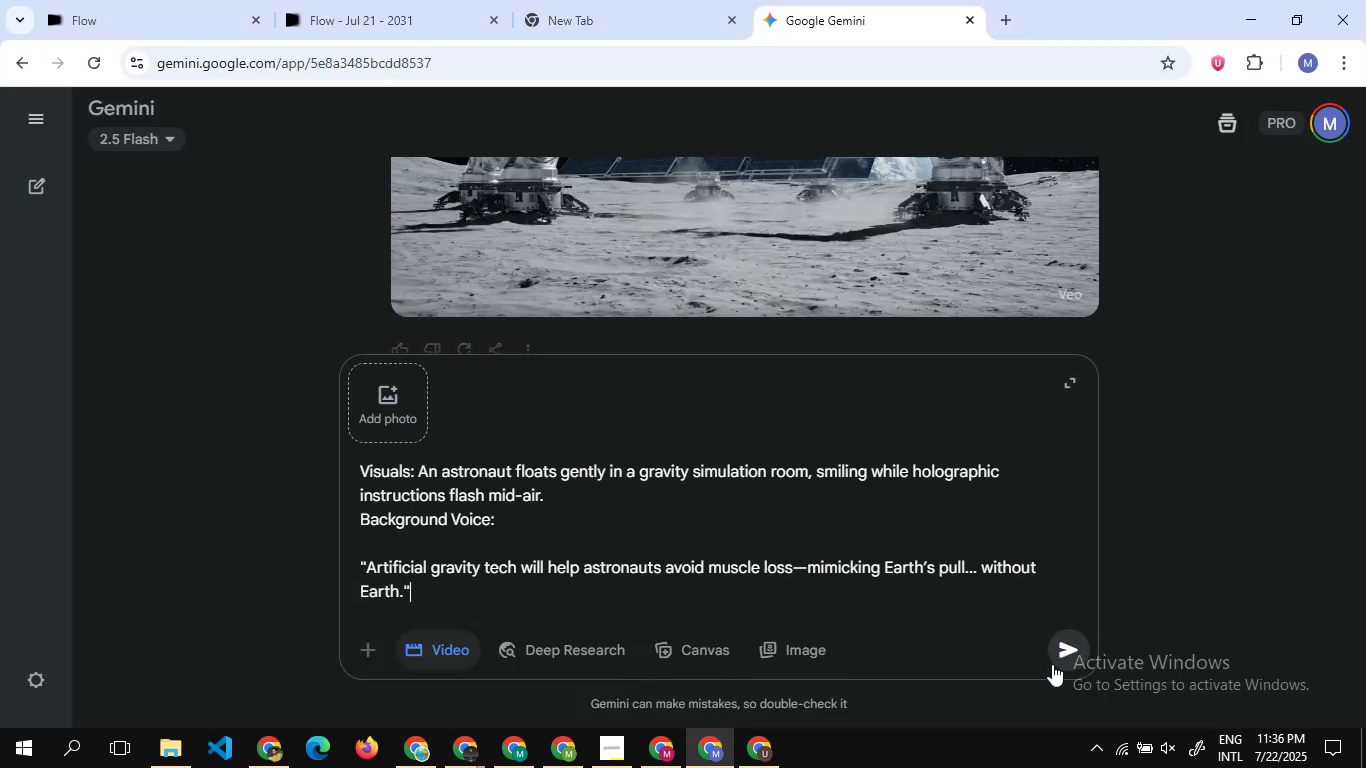 
left_click([1062, 664])
 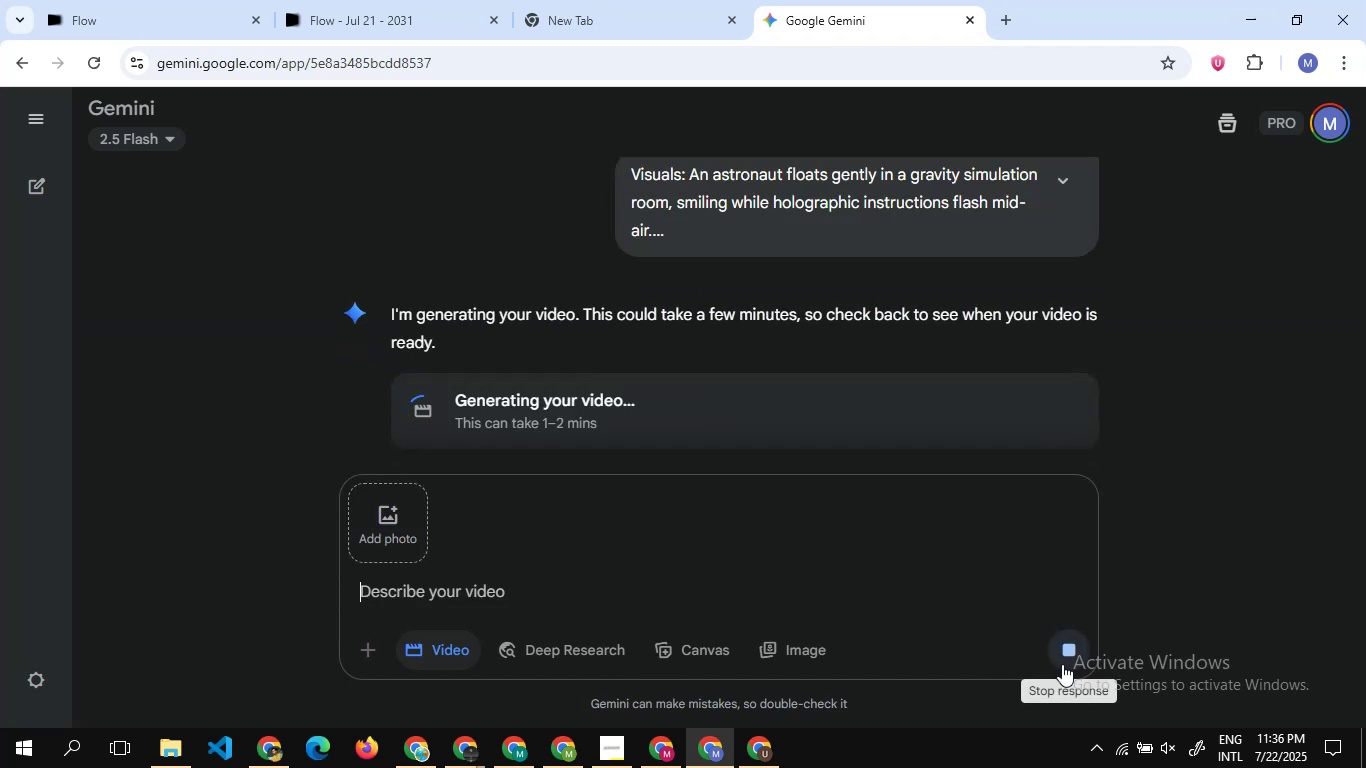 
wait(11.57)
 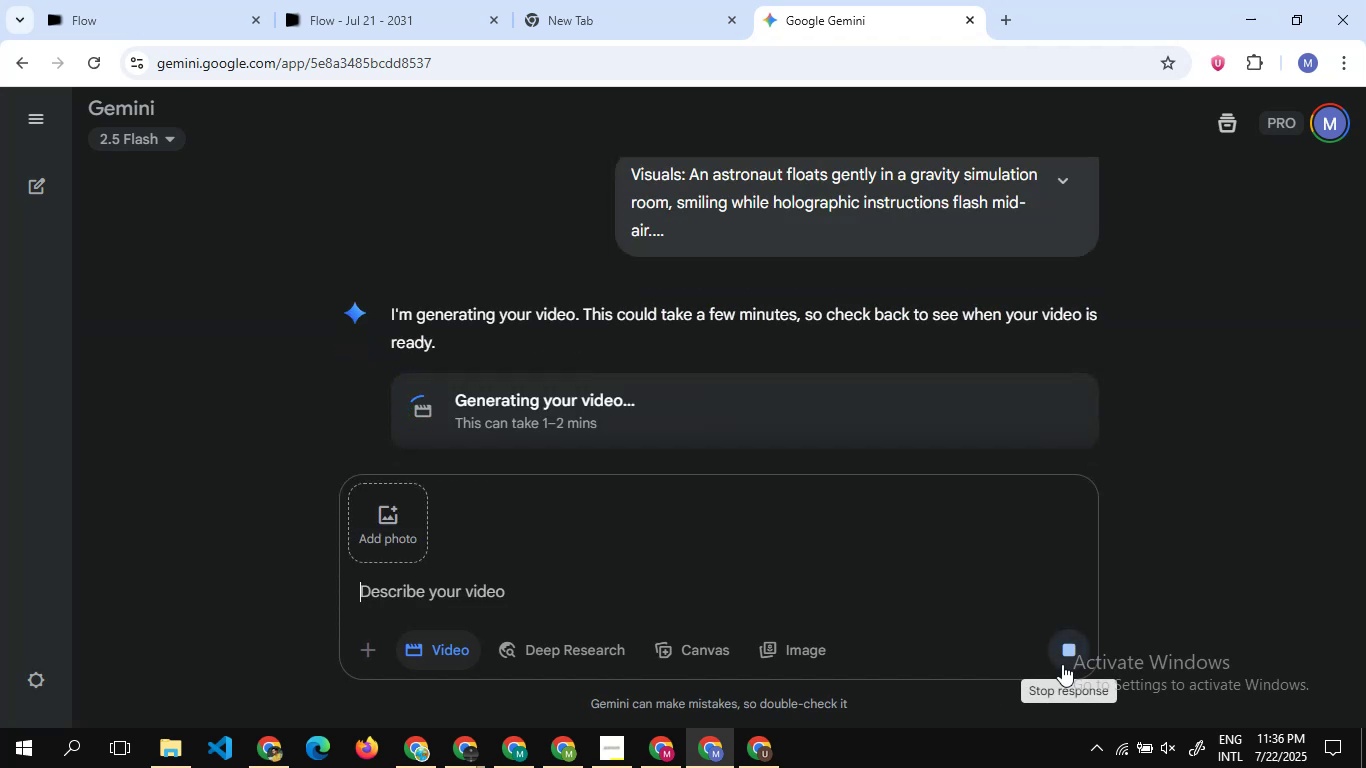 
scroll: coordinate [841, 434], scroll_direction: none, amount: 0.0
 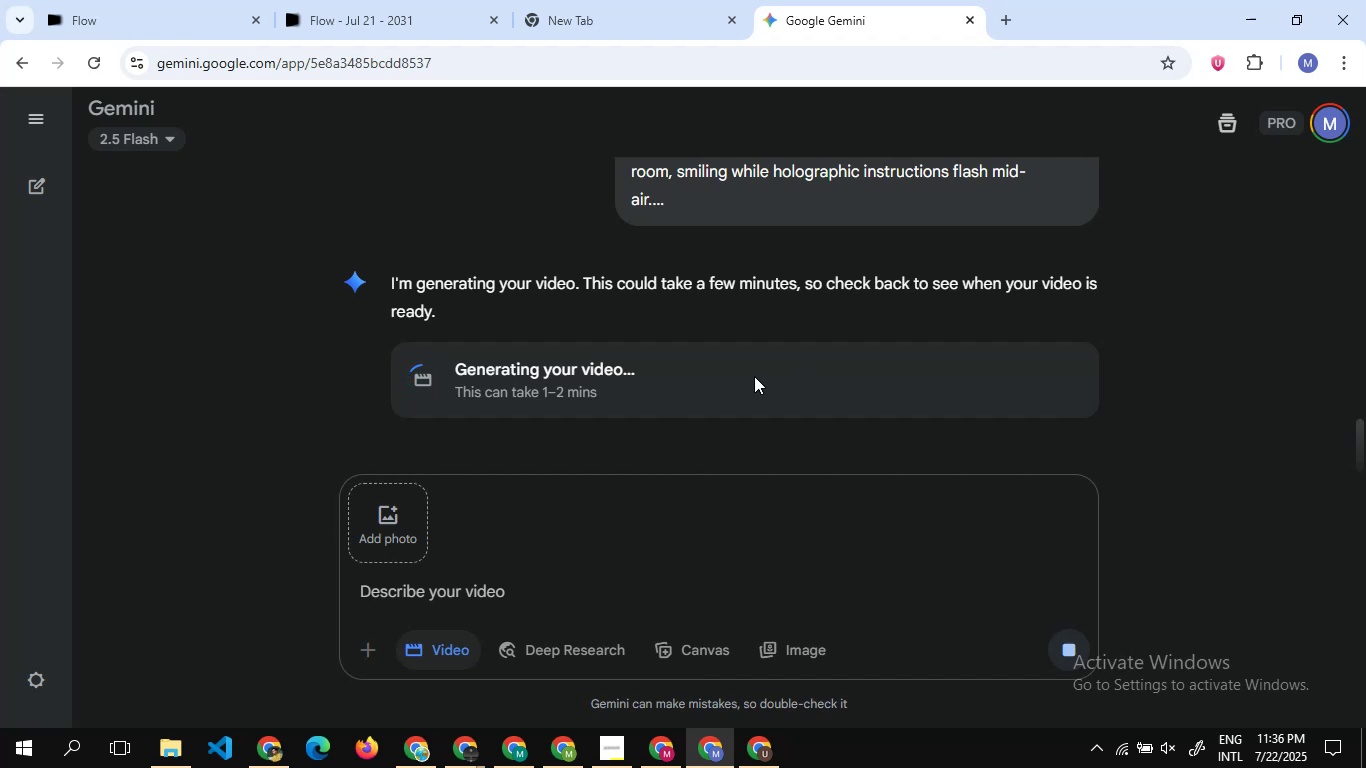 
wait(24.73)
 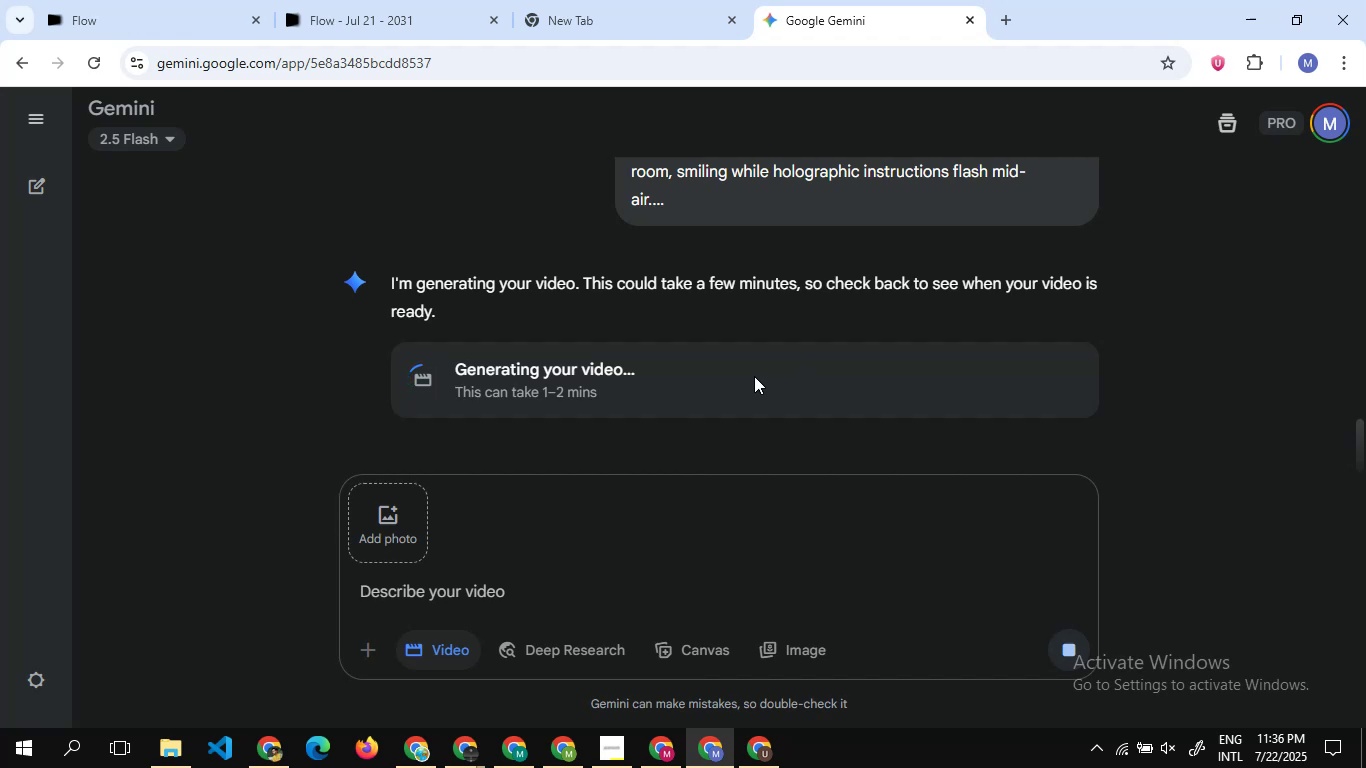 
scroll: coordinate [574, 432], scroll_direction: up, amount: 2.0
 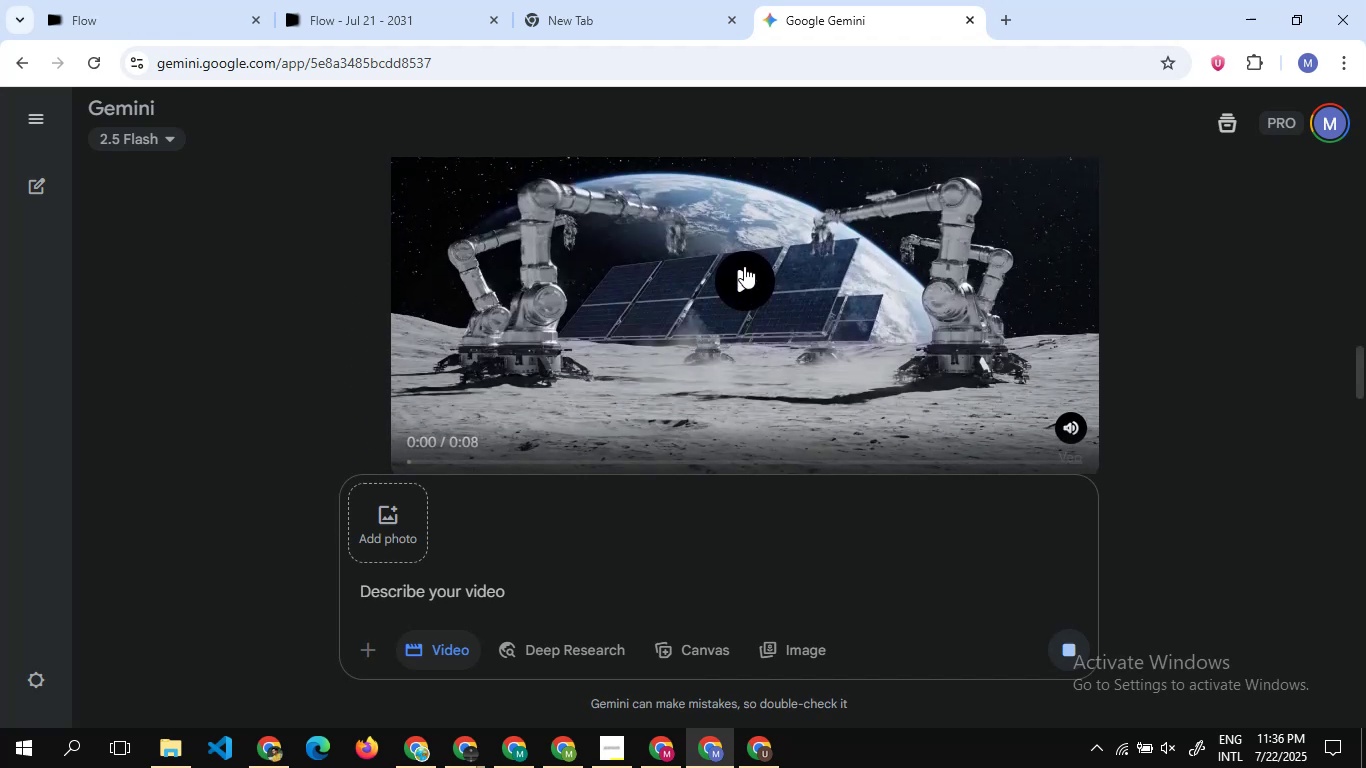 
left_click([744, 266])
 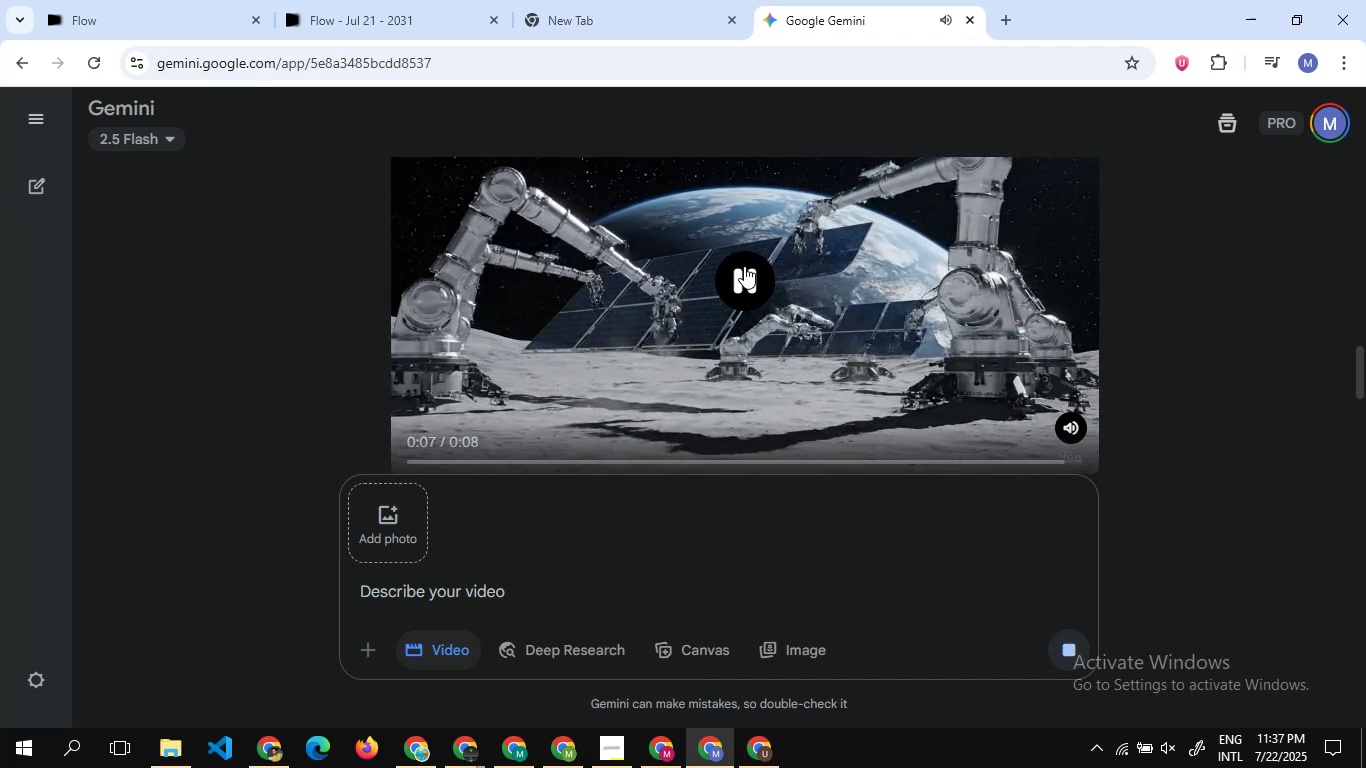 
wait(30.39)
 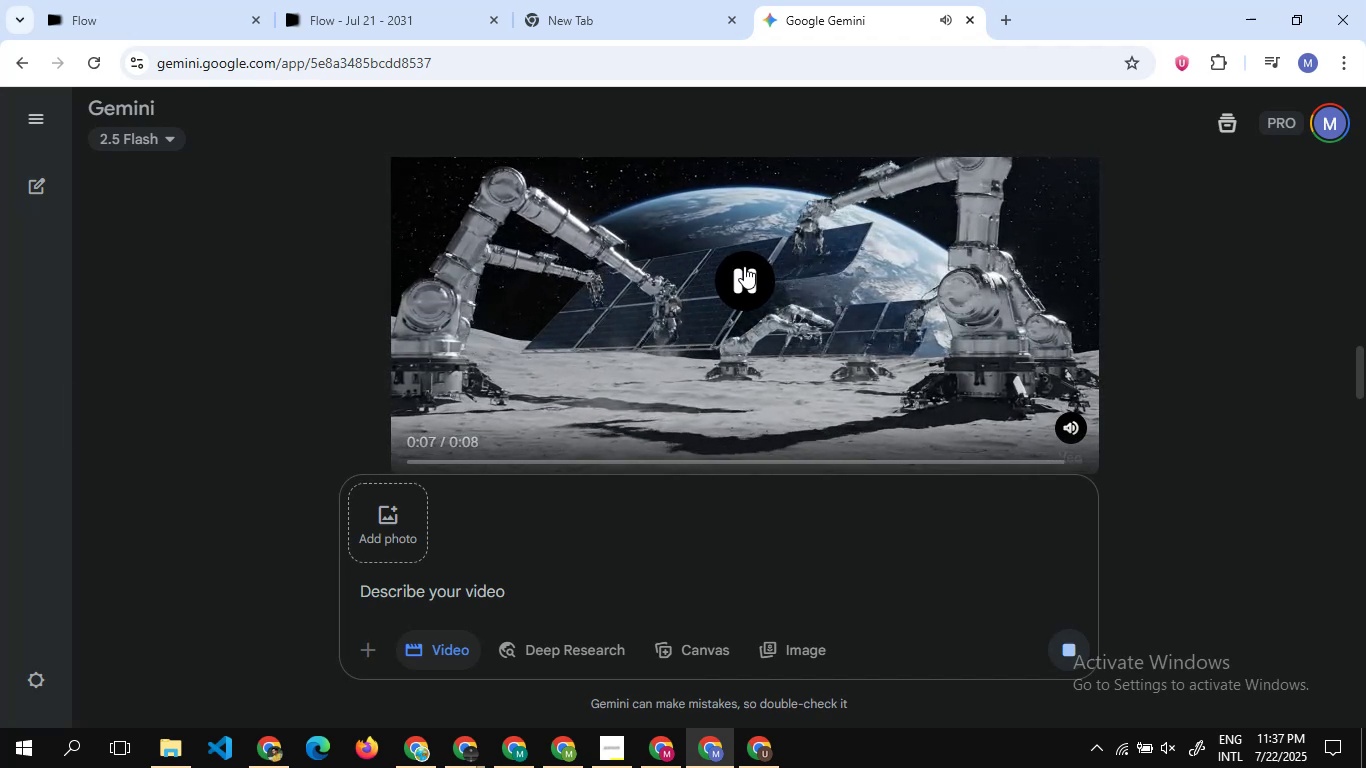 
scroll: coordinate [666, 346], scroll_direction: down, amount: 13.0
 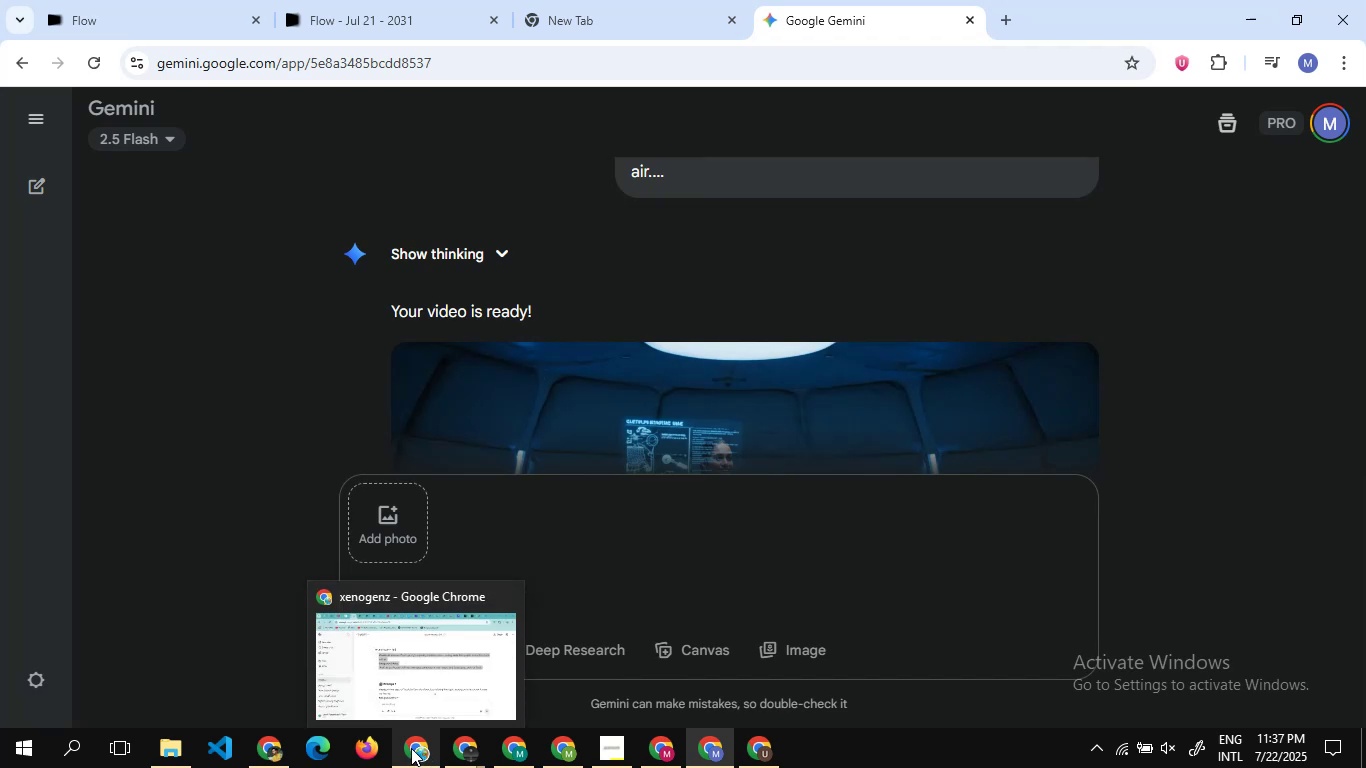 
left_click([419, 747])
 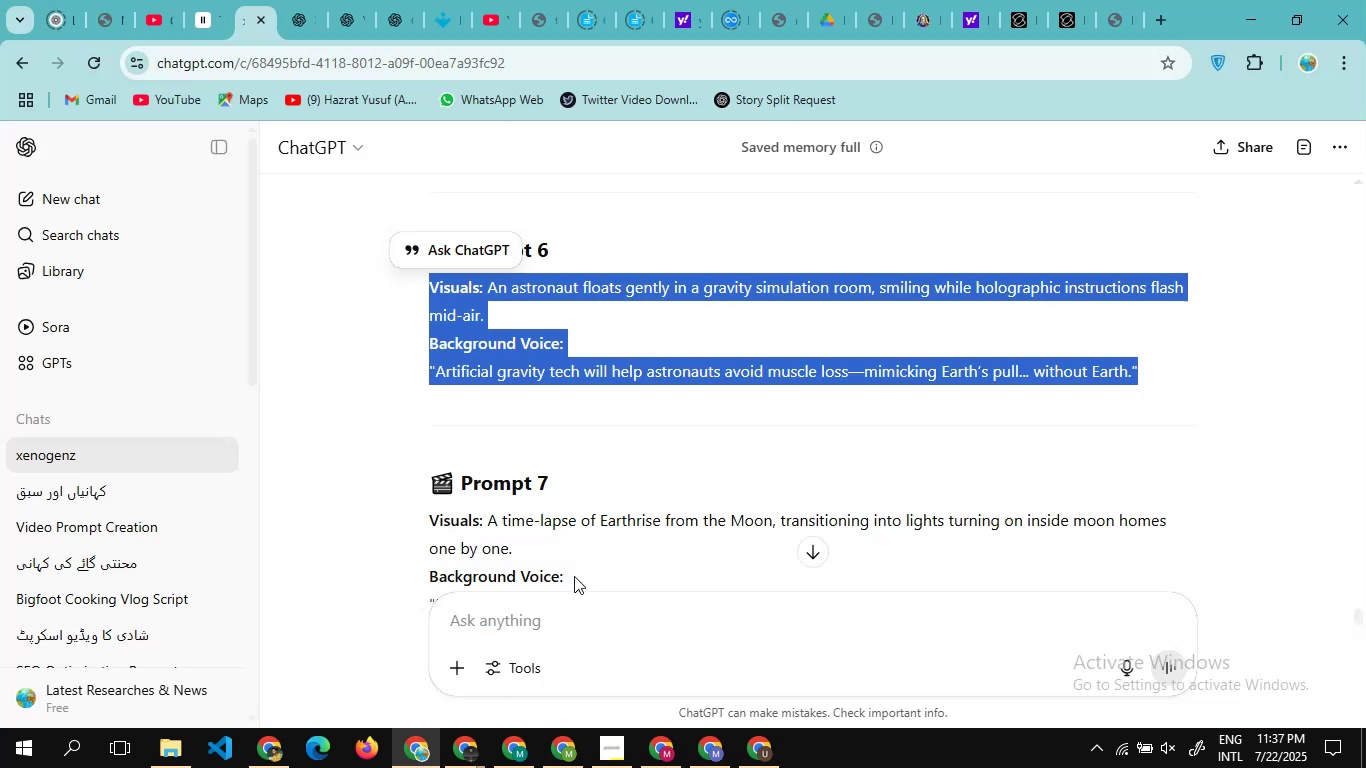 
scroll: coordinate [574, 576], scroll_direction: down, amount: 1.0
 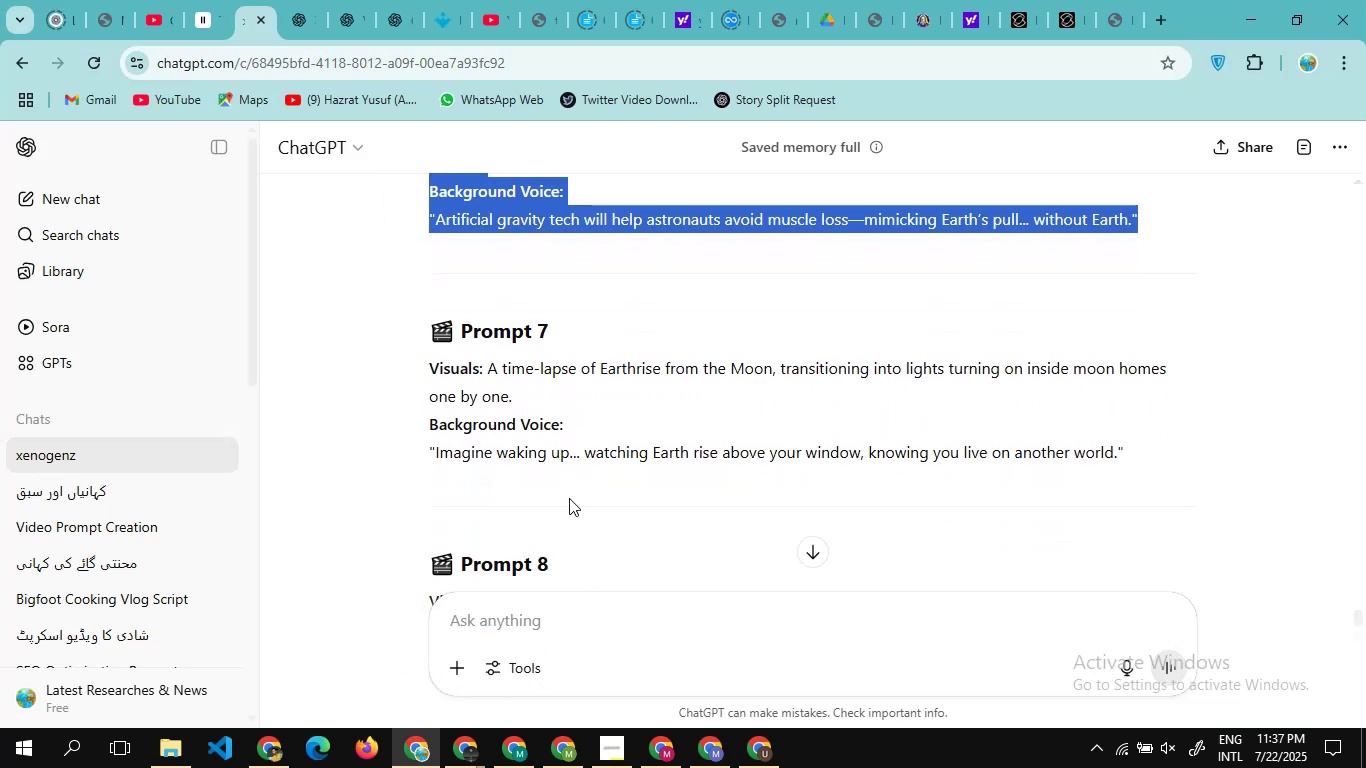 
left_click_drag(start_coordinate=[569, 498], to_coordinate=[429, 366])
 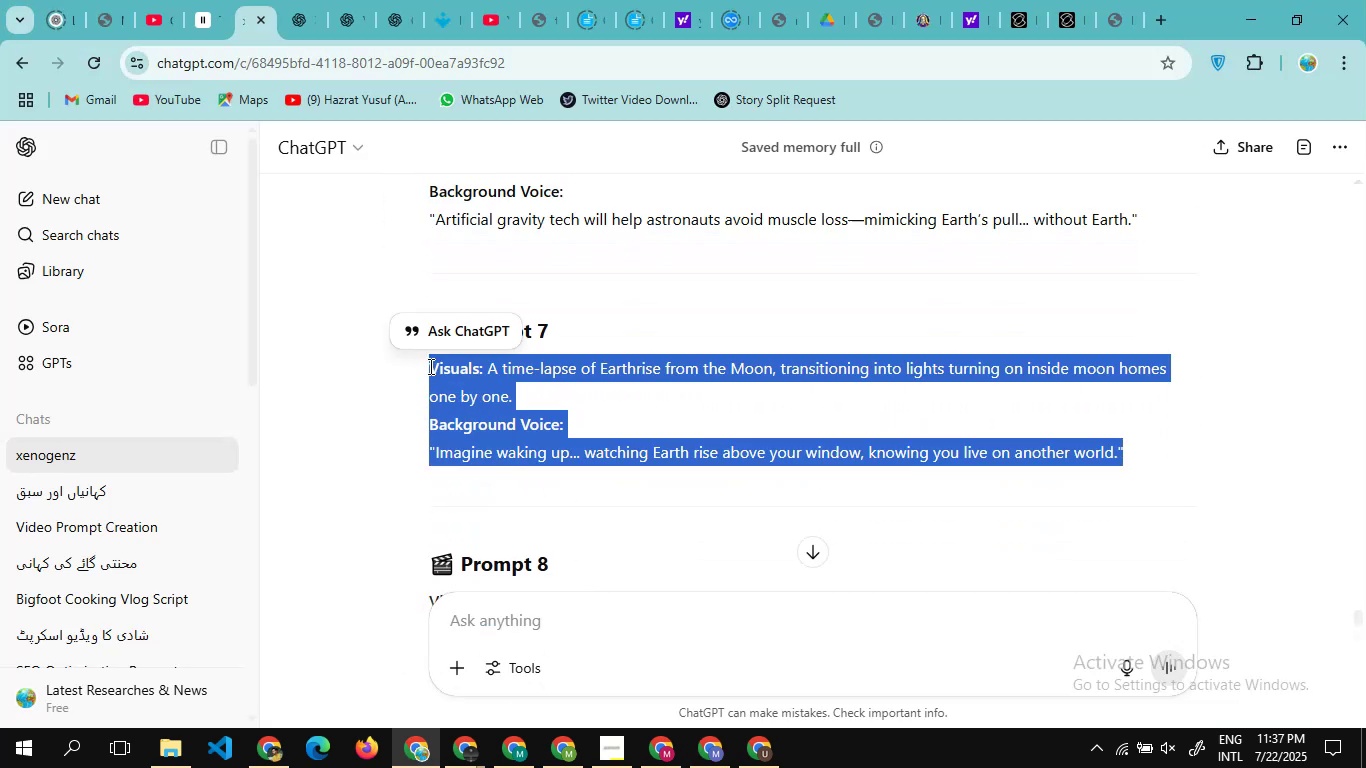 
key(Control+ControlLeft)
 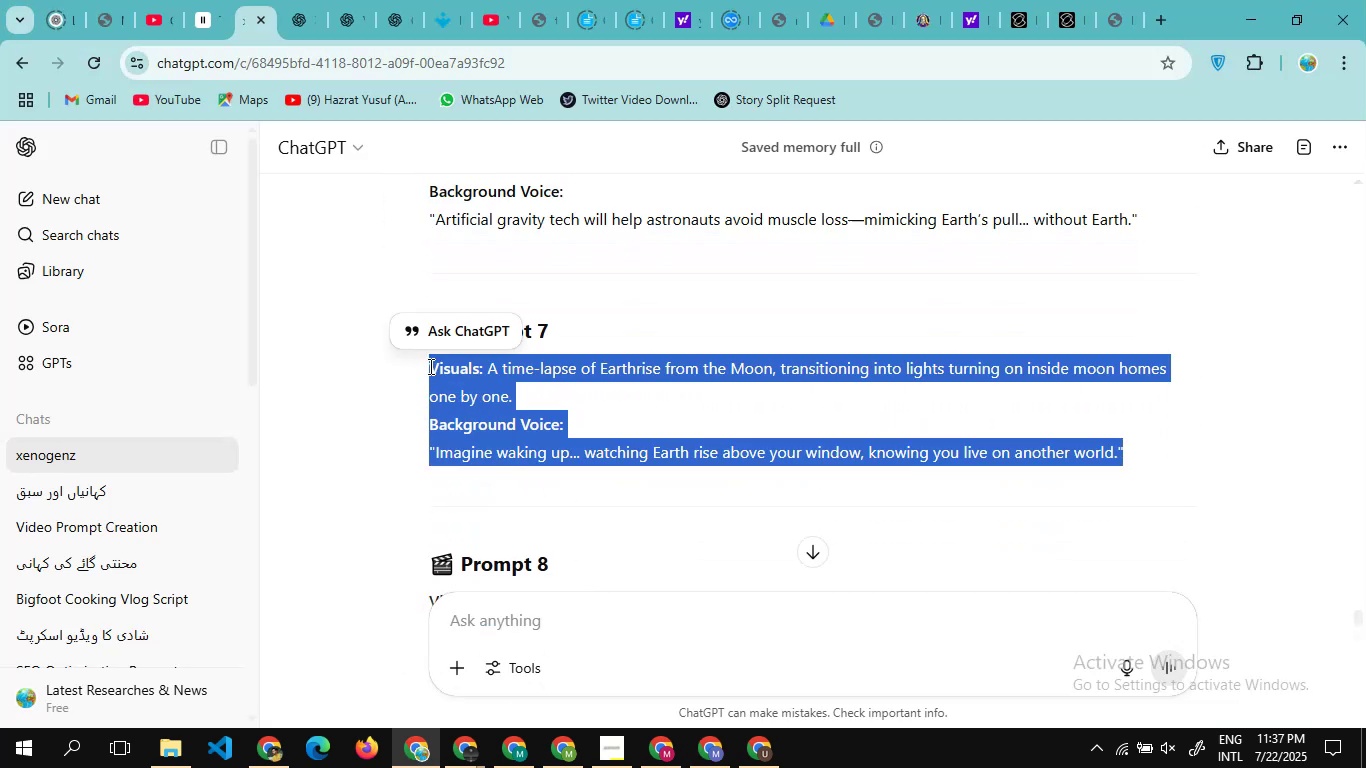 
key(Control+C)
 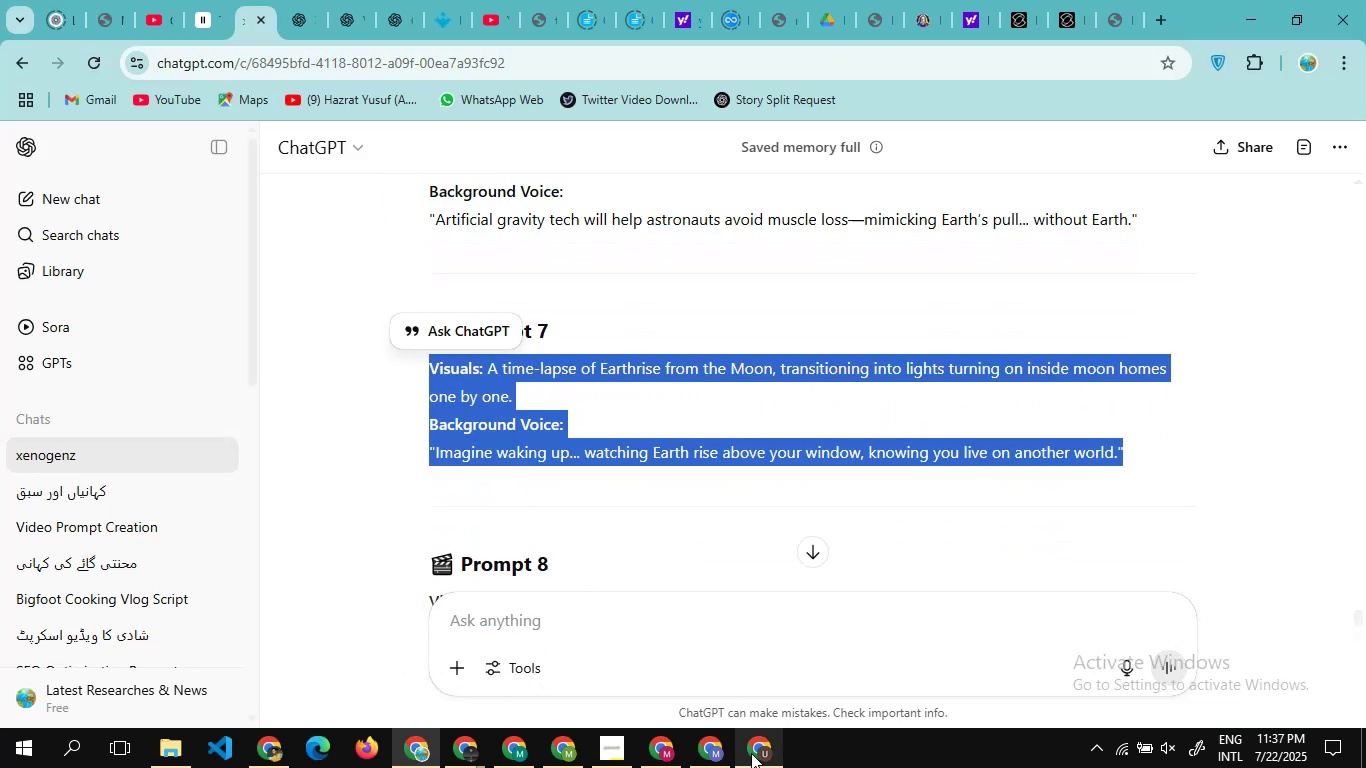 
left_click([753, 753])
 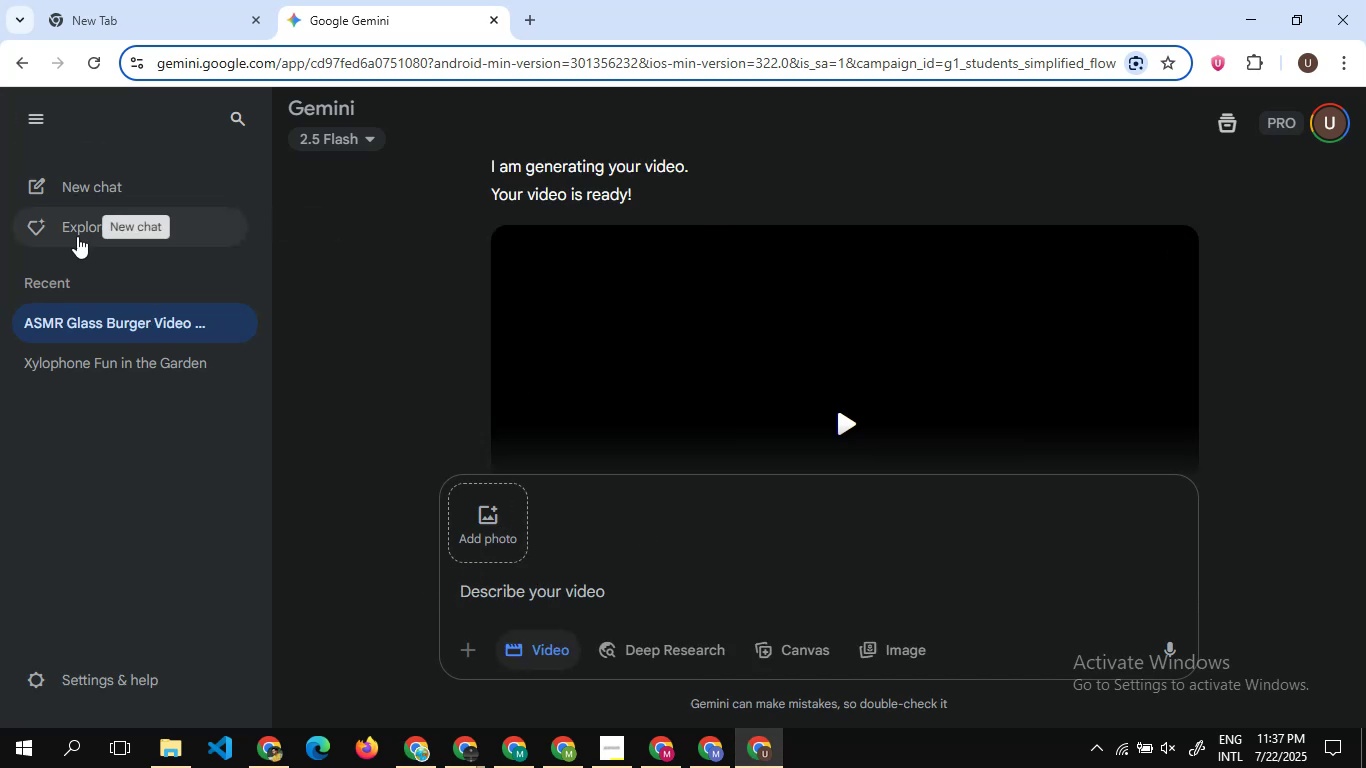 
left_click([69, 187])
 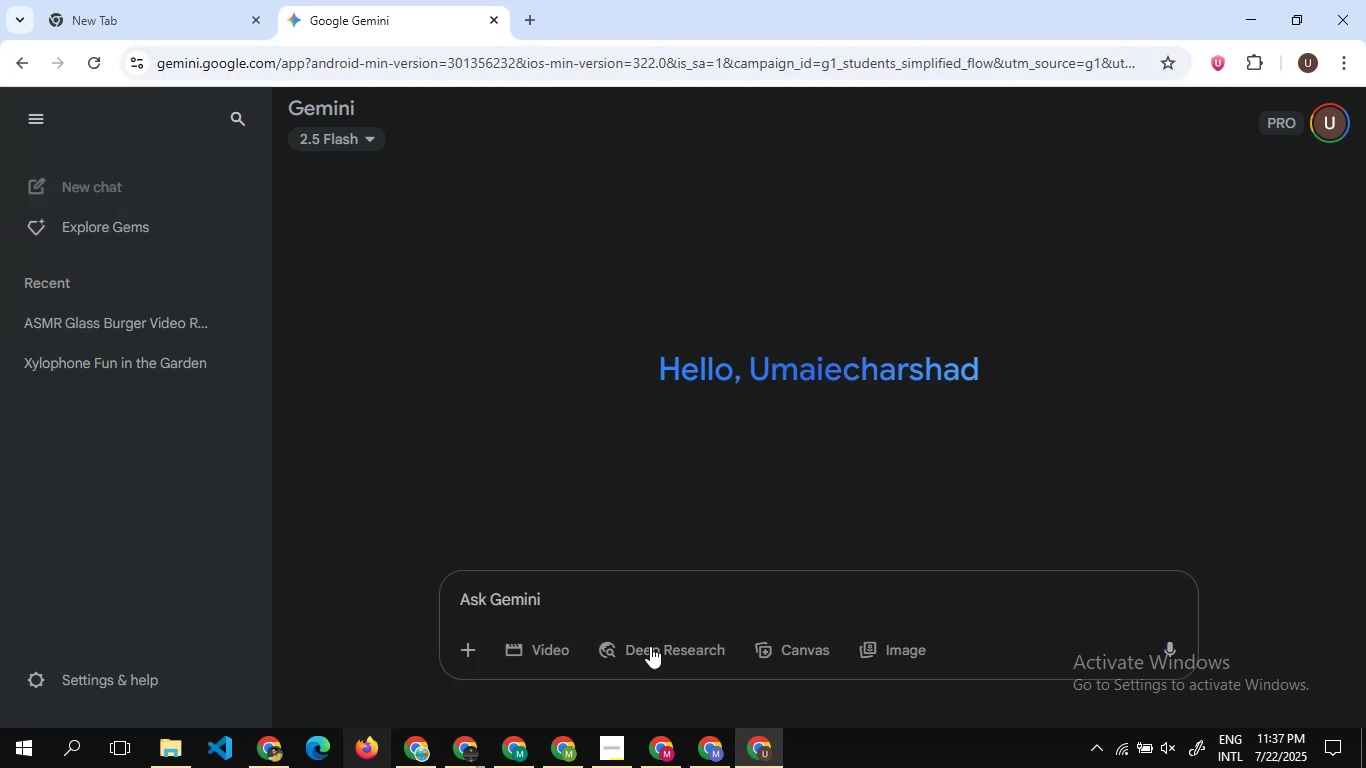 
left_click([561, 635])
 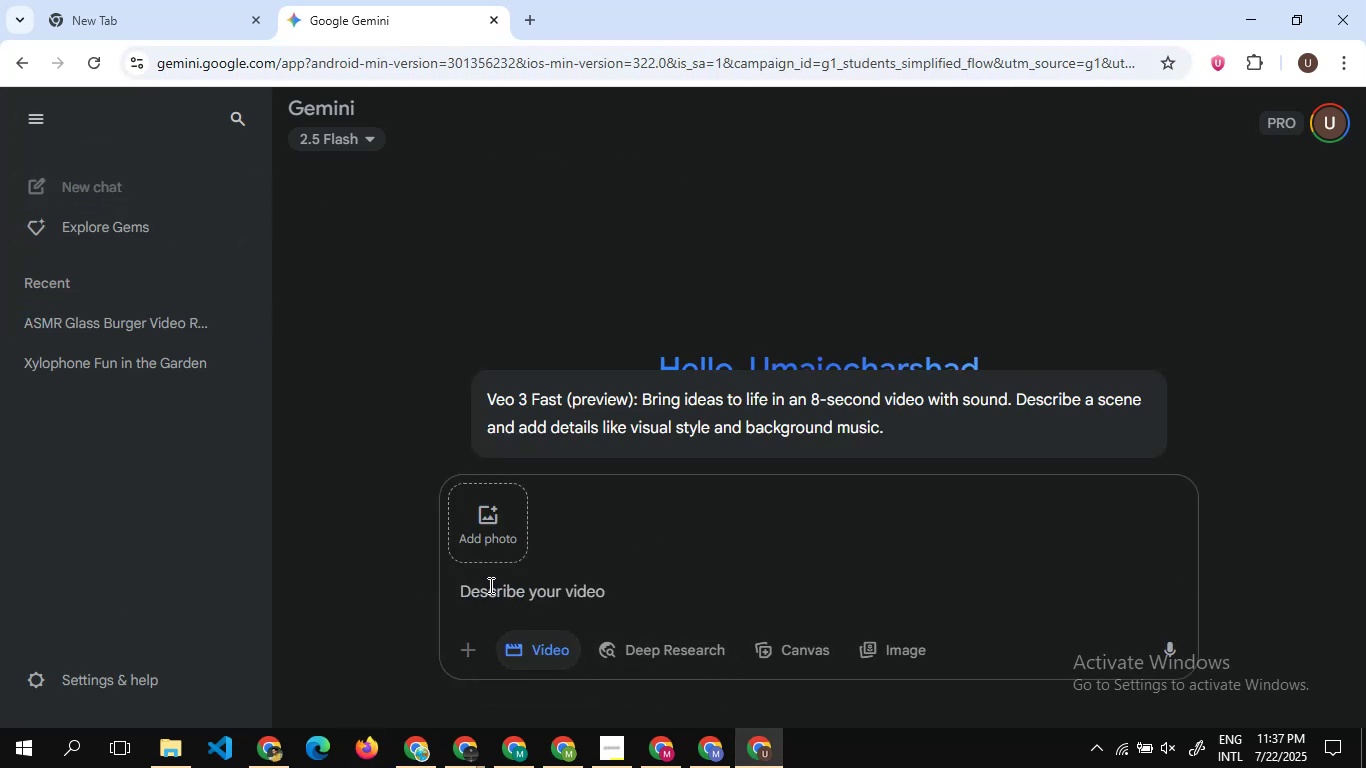 
left_click([505, 595])
 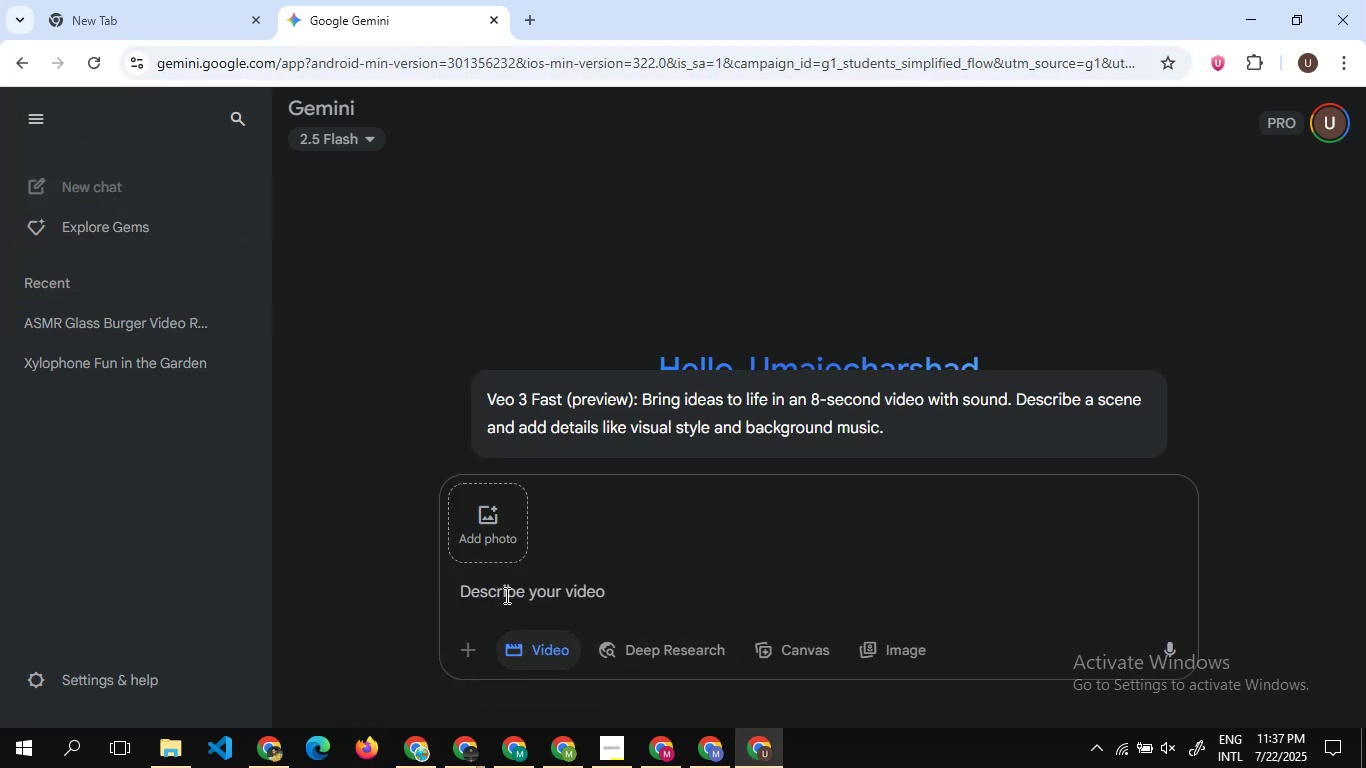 
key(Control+V)
 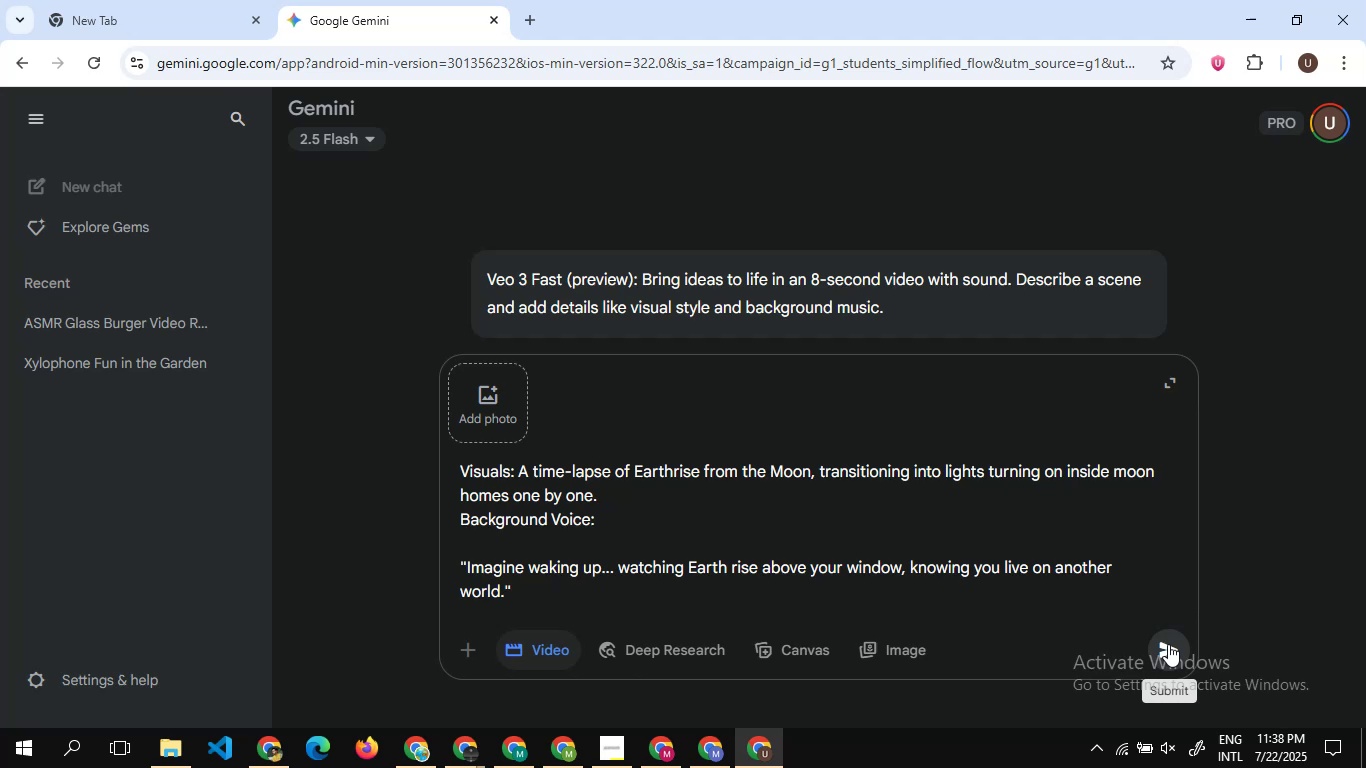 
wait(17.63)
 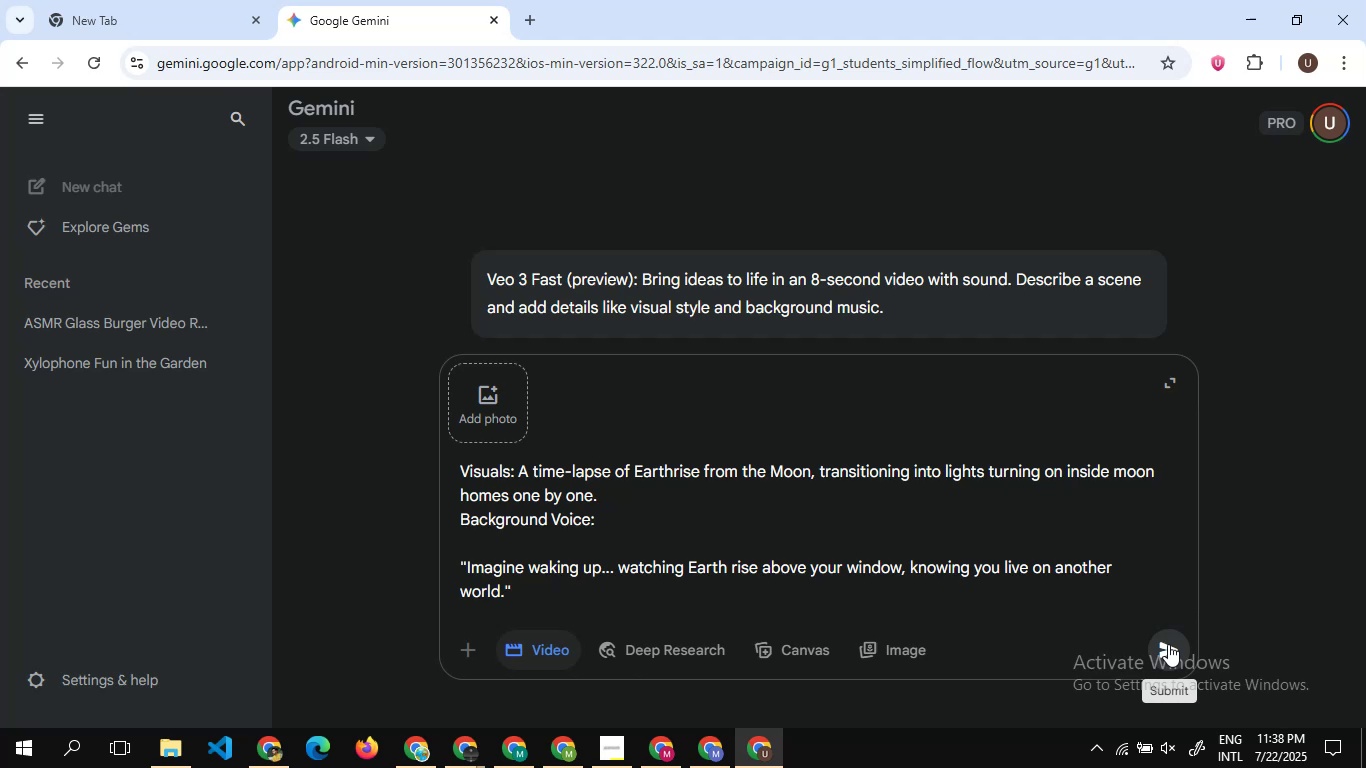 
left_click([1172, 648])
 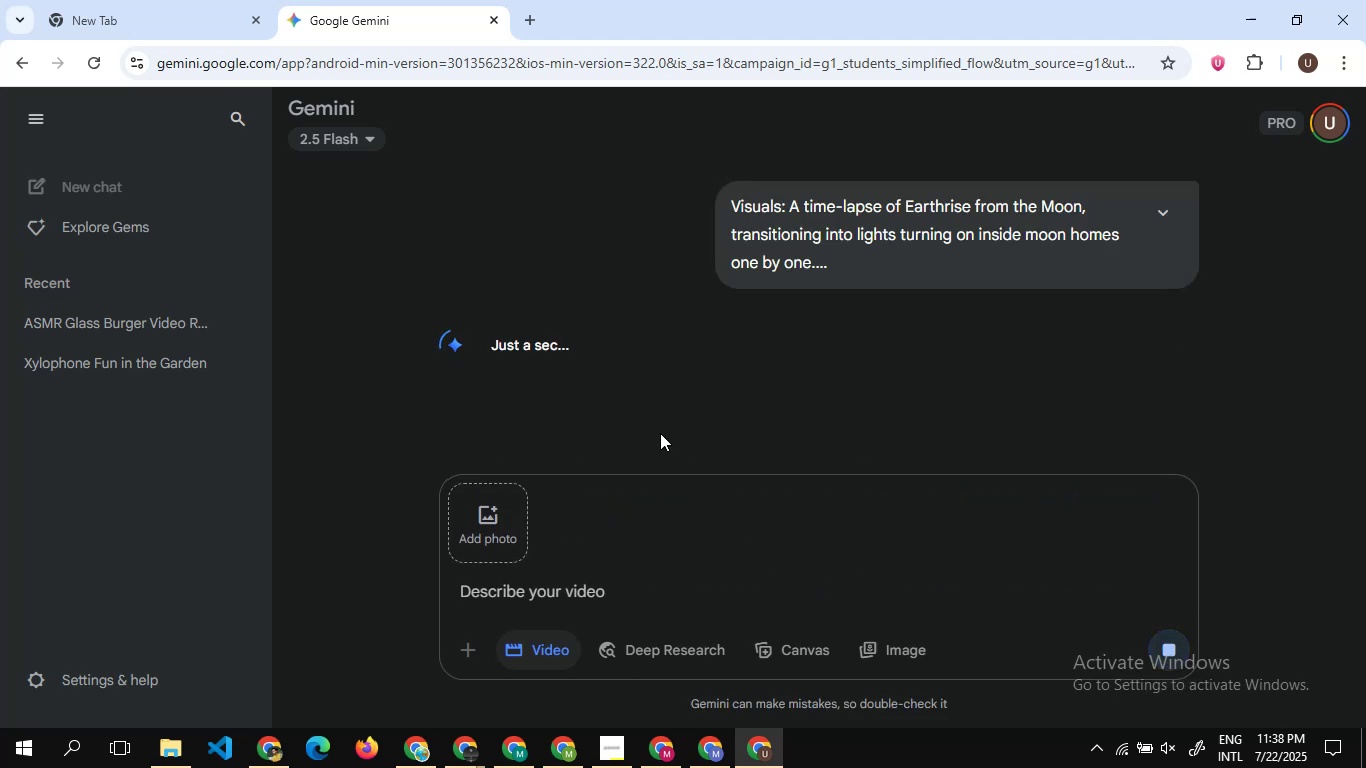 
scroll: coordinate [657, 428], scroll_direction: down, amount: 1.0
 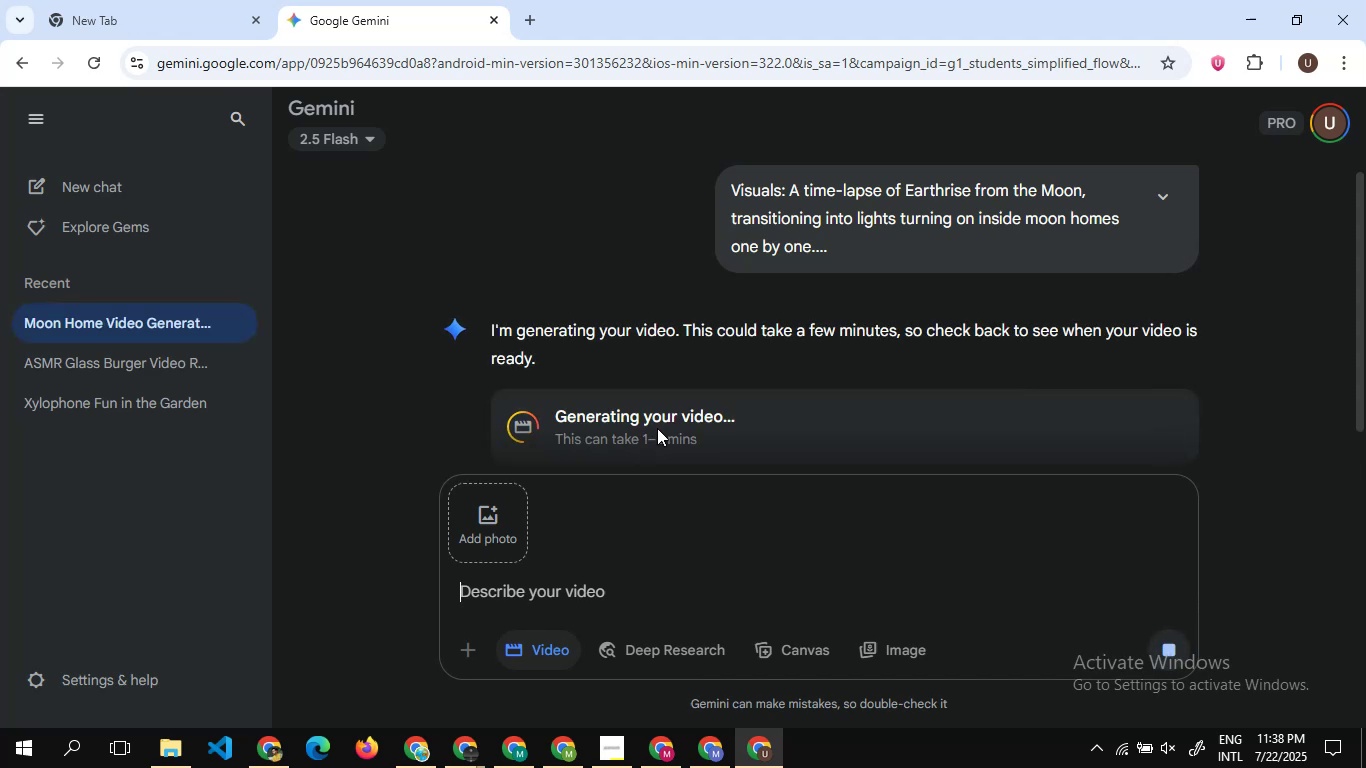 
wait(14.08)
 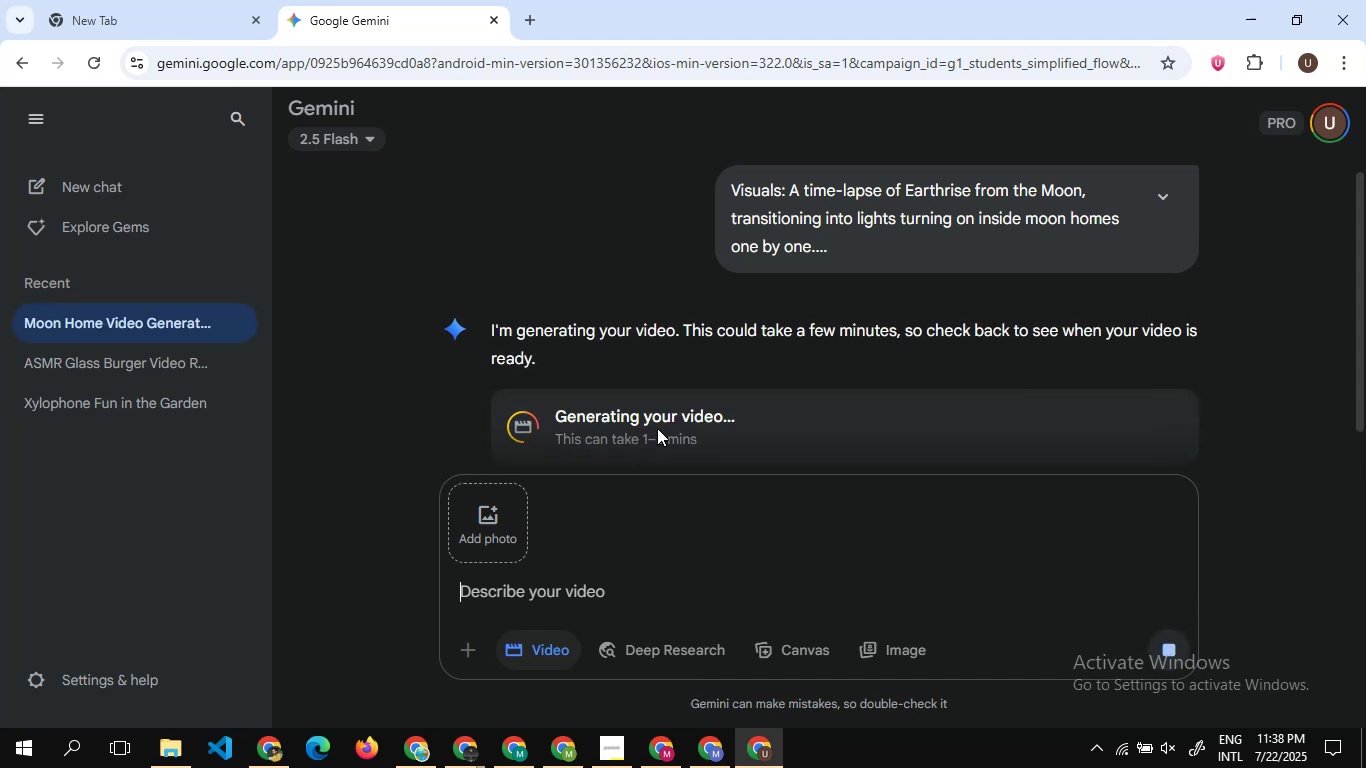 
scroll: coordinate [639, 382], scroll_direction: down, amount: 4.0
 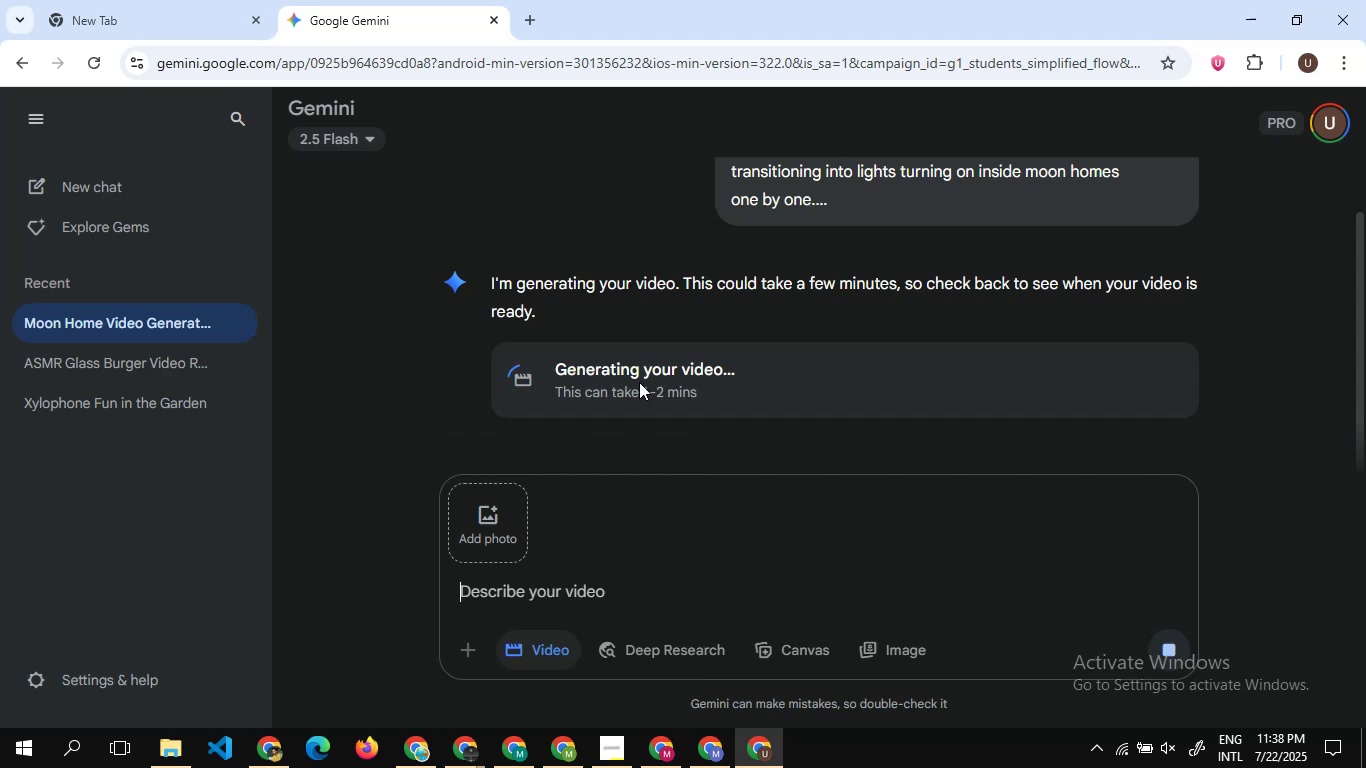 
wait(21.42)
 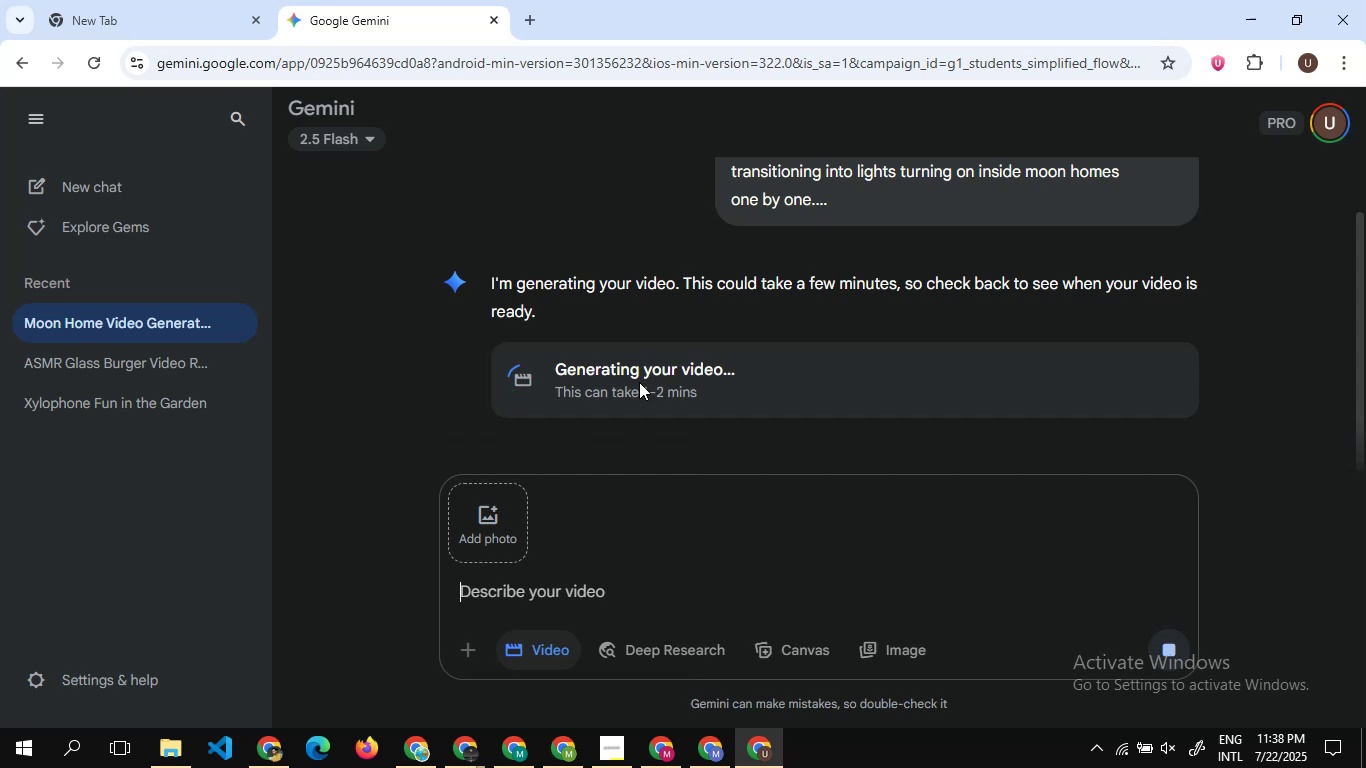 
scroll: coordinate [623, 378], scroll_direction: down, amount: 2.0
 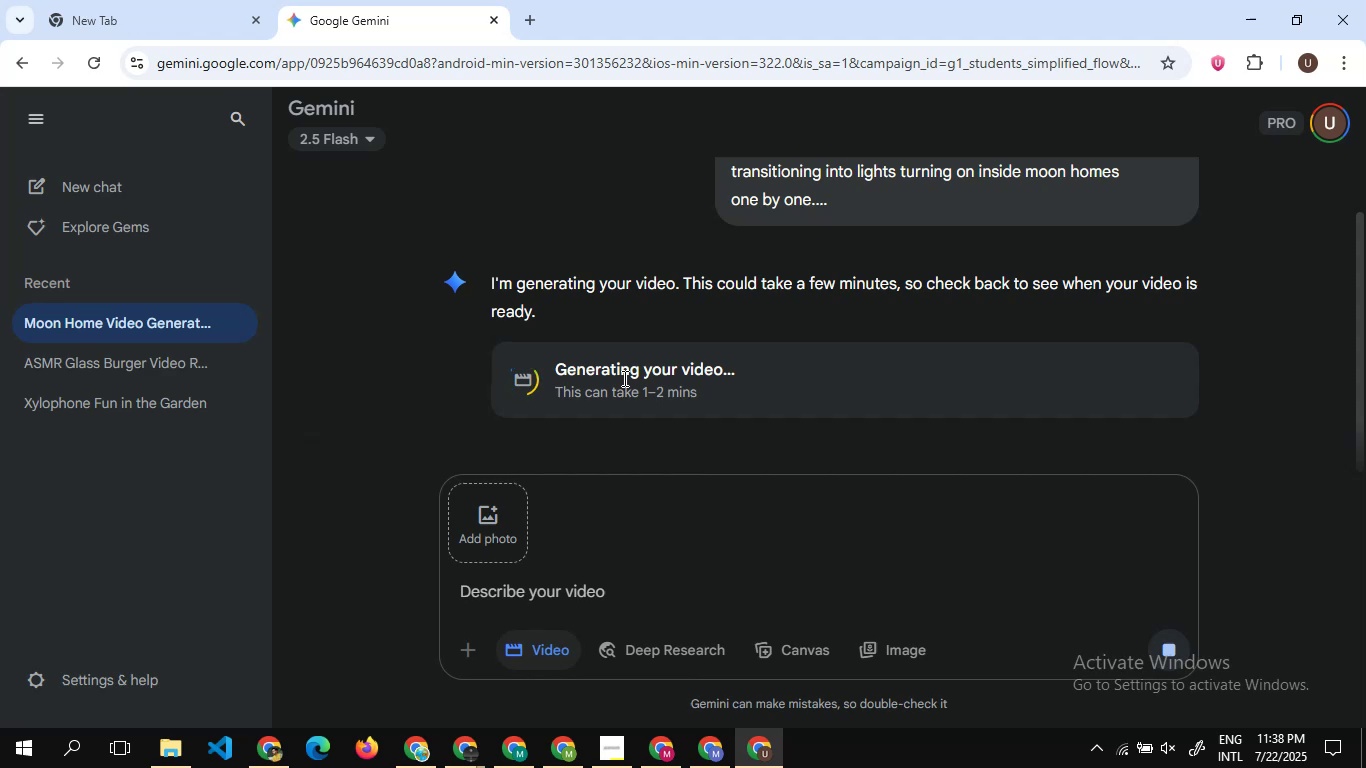 
wait(12.27)
 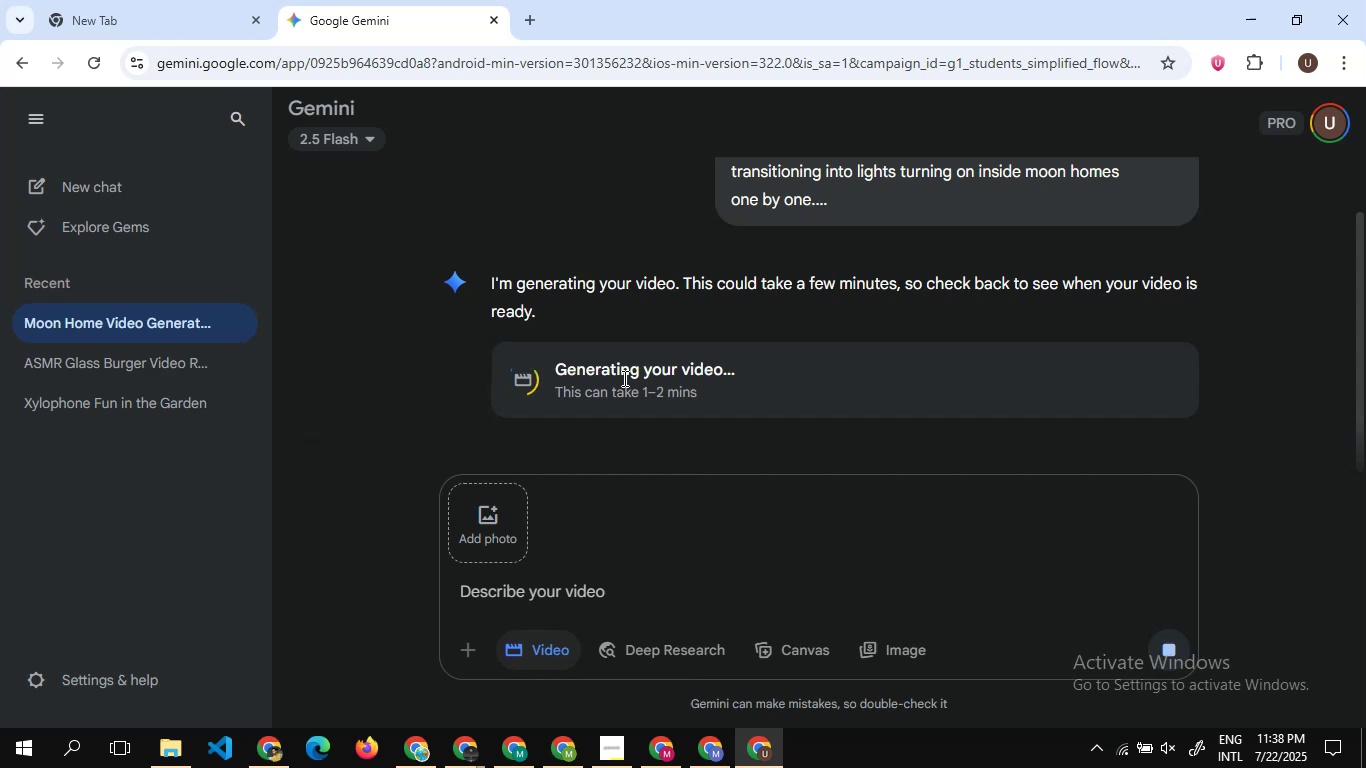 
scroll: coordinate [842, 323], scroll_direction: up, amount: 3.0
 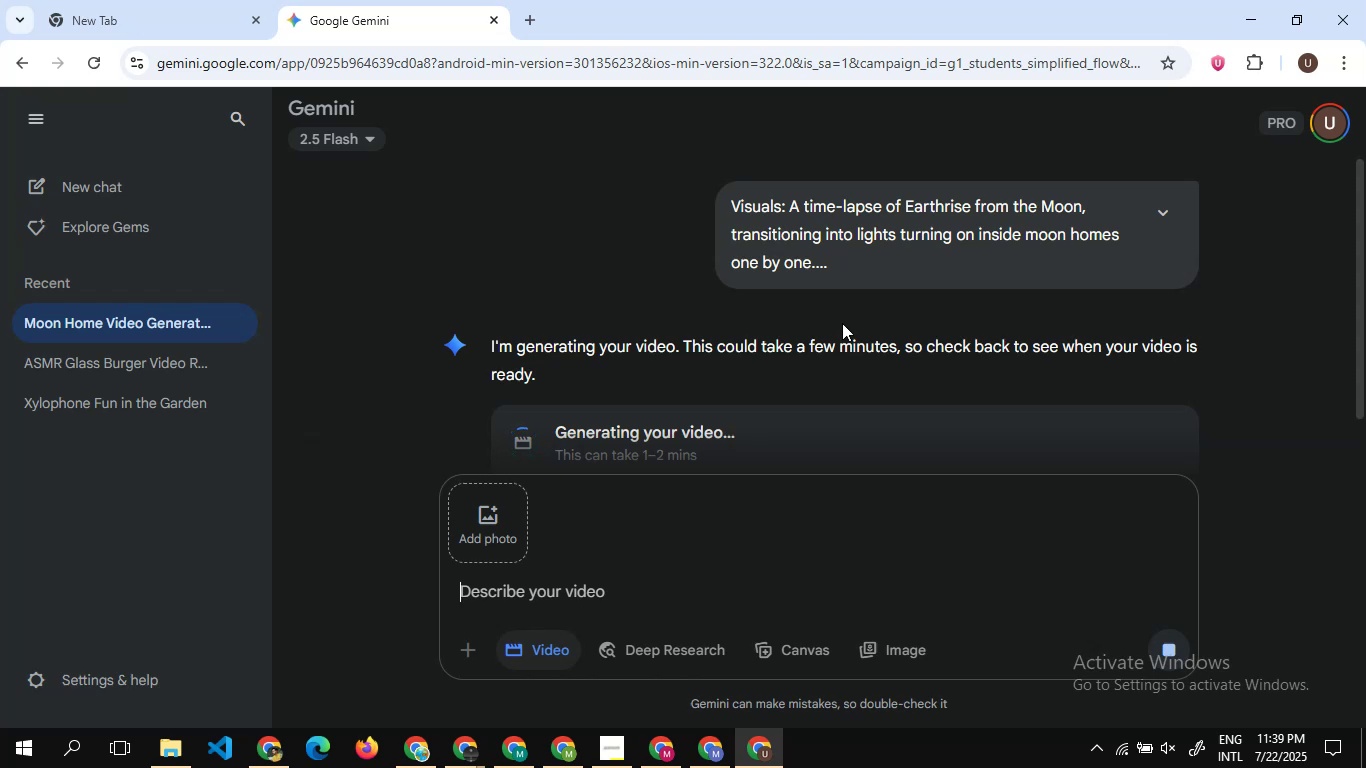 
scroll: coordinate [844, 321], scroll_direction: down, amount: 2.0
 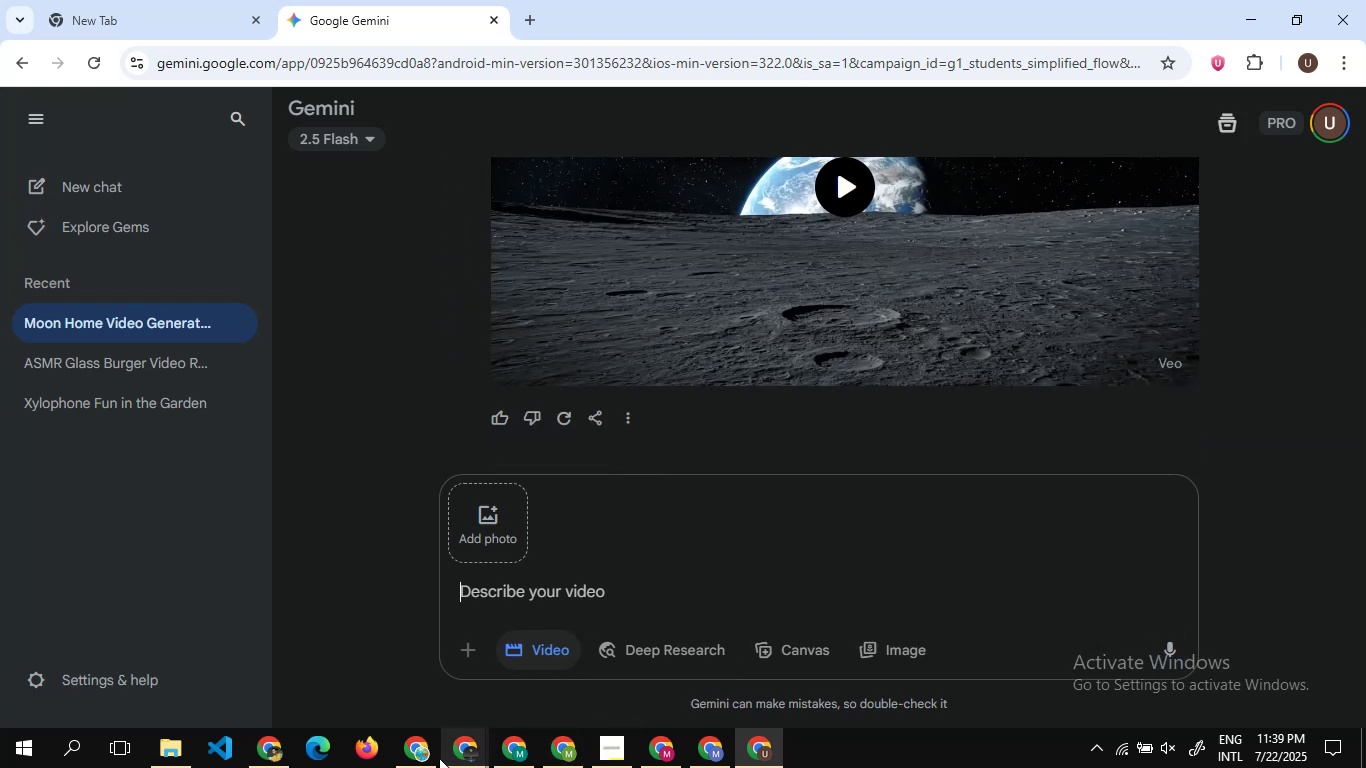 
left_click([427, 744])
 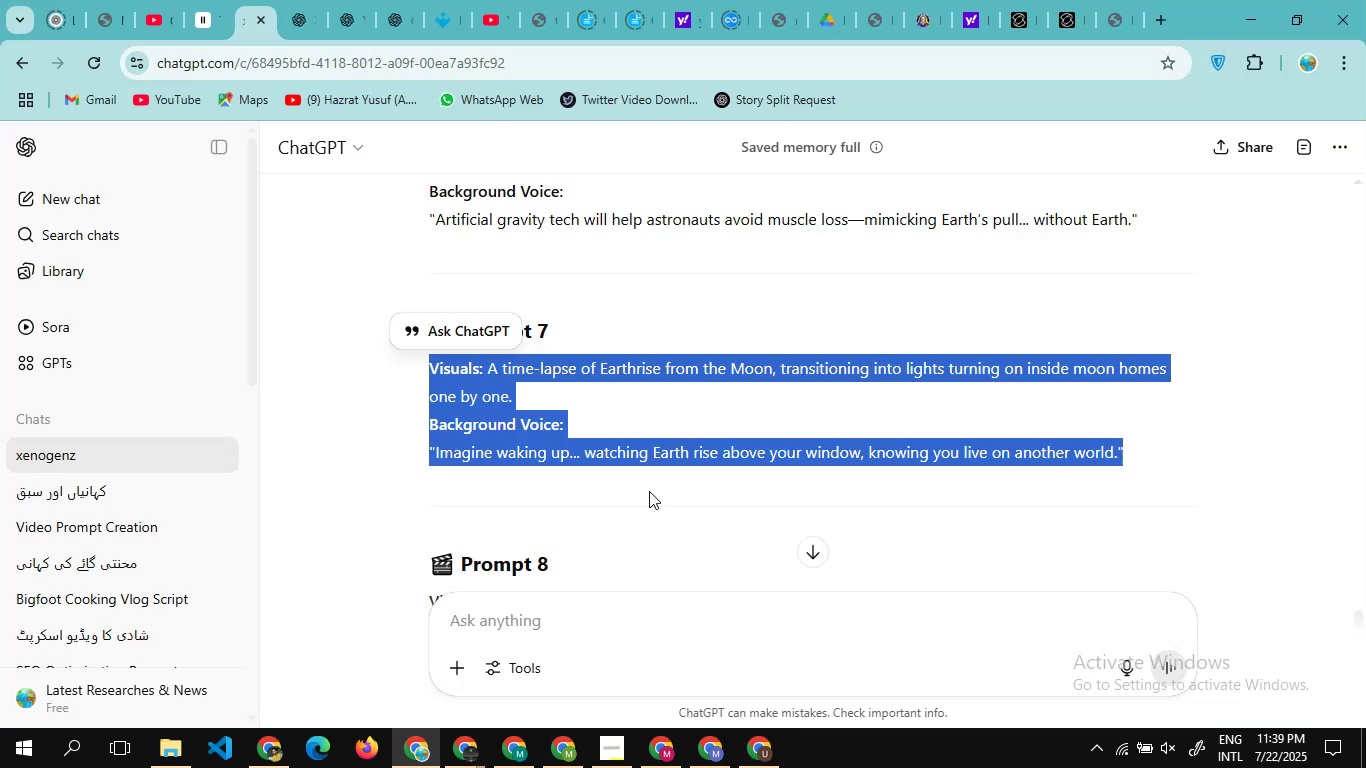 
scroll: coordinate [649, 491], scroll_direction: down, amount: 3.0
 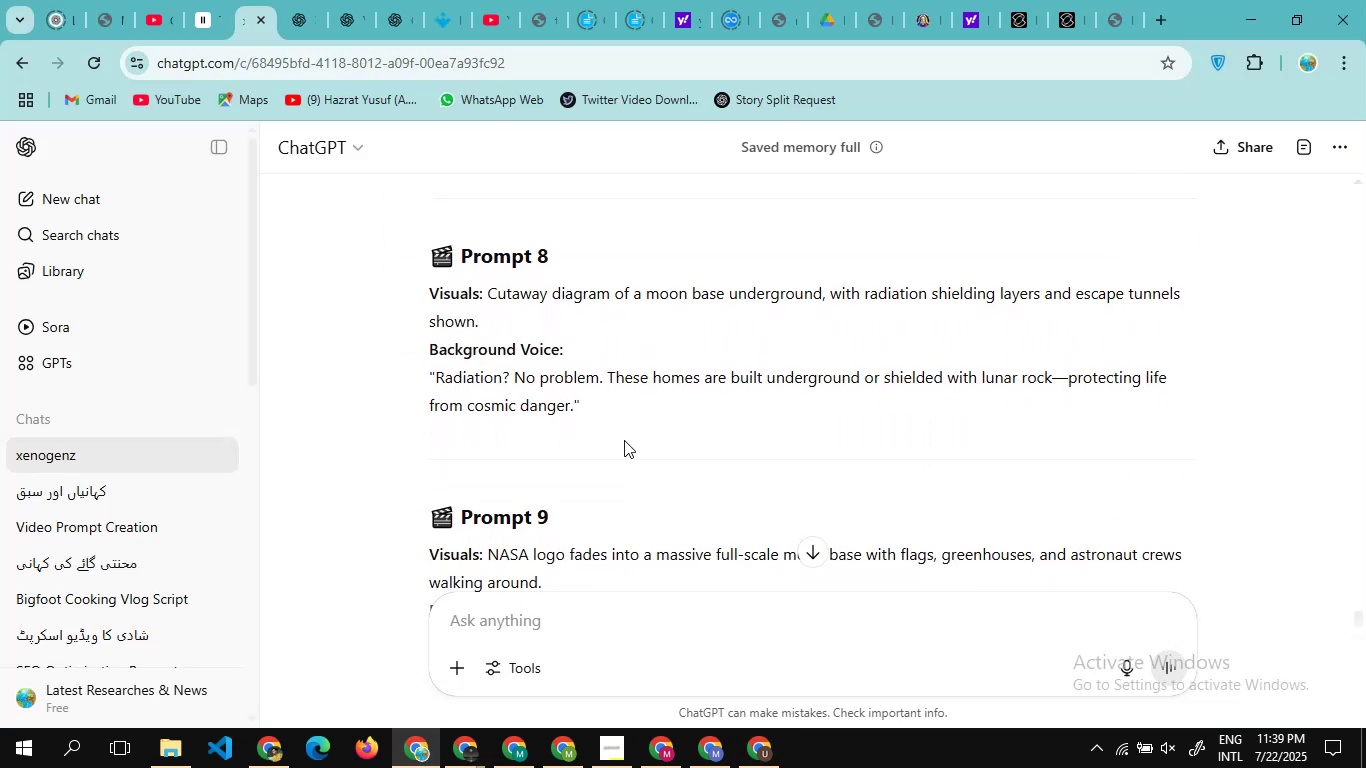 
left_click_drag(start_coordinate=[625, 439], to_coordinate=[367, 280])
 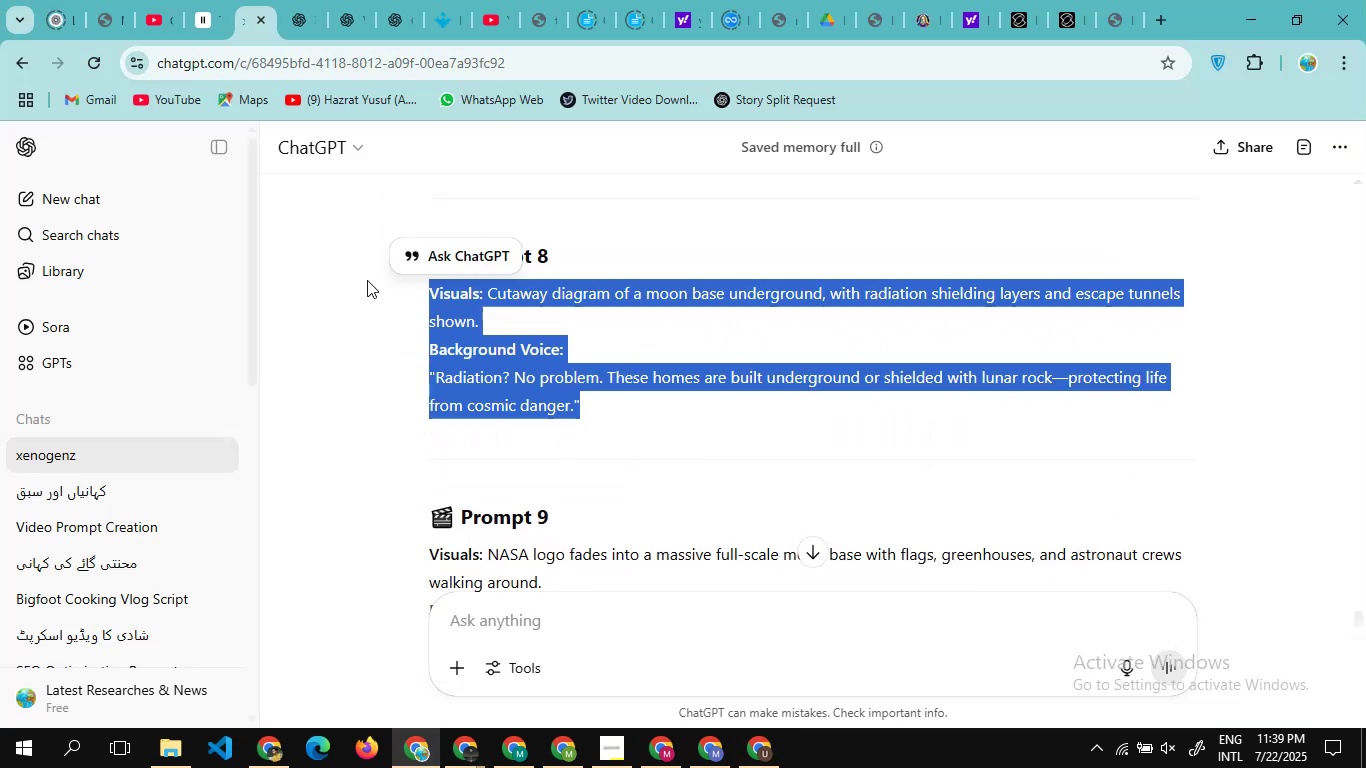 
key(Control+C)
 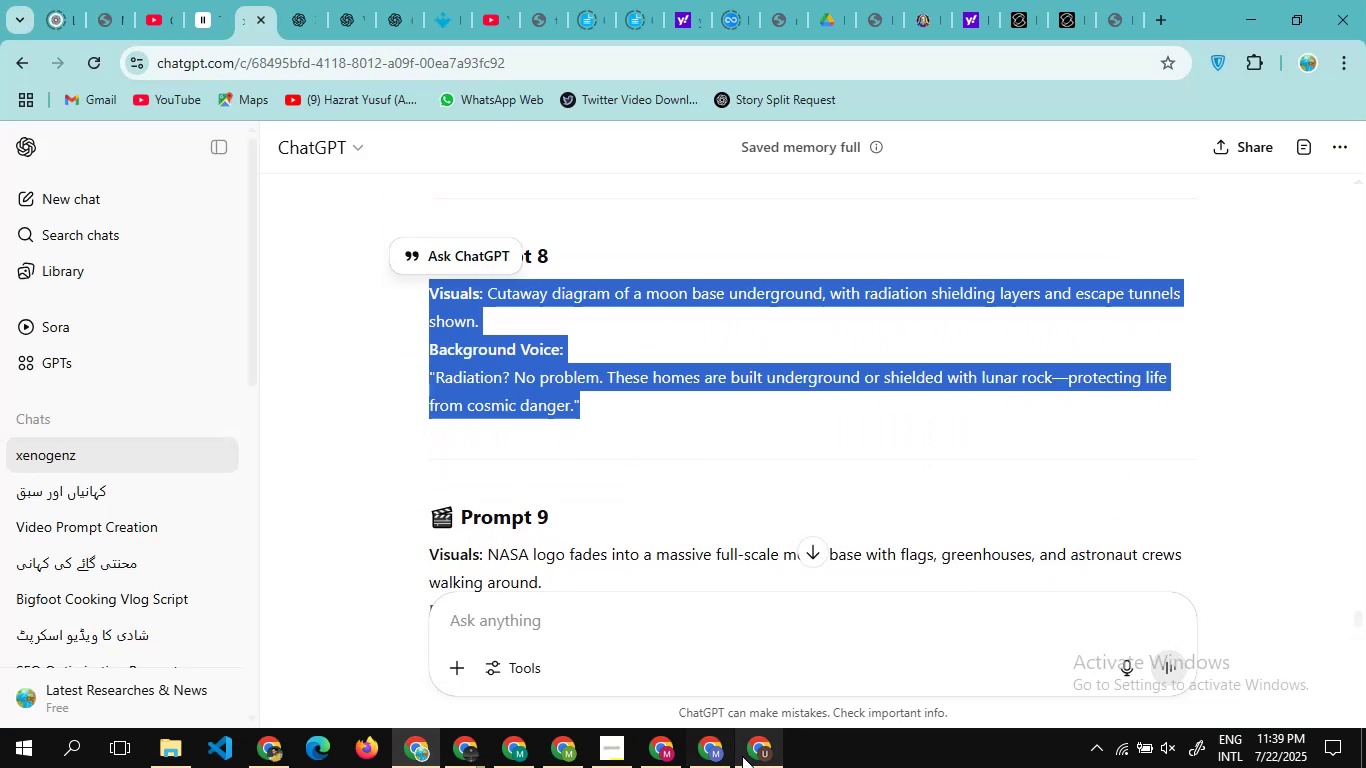 
left_click([756, 754])
 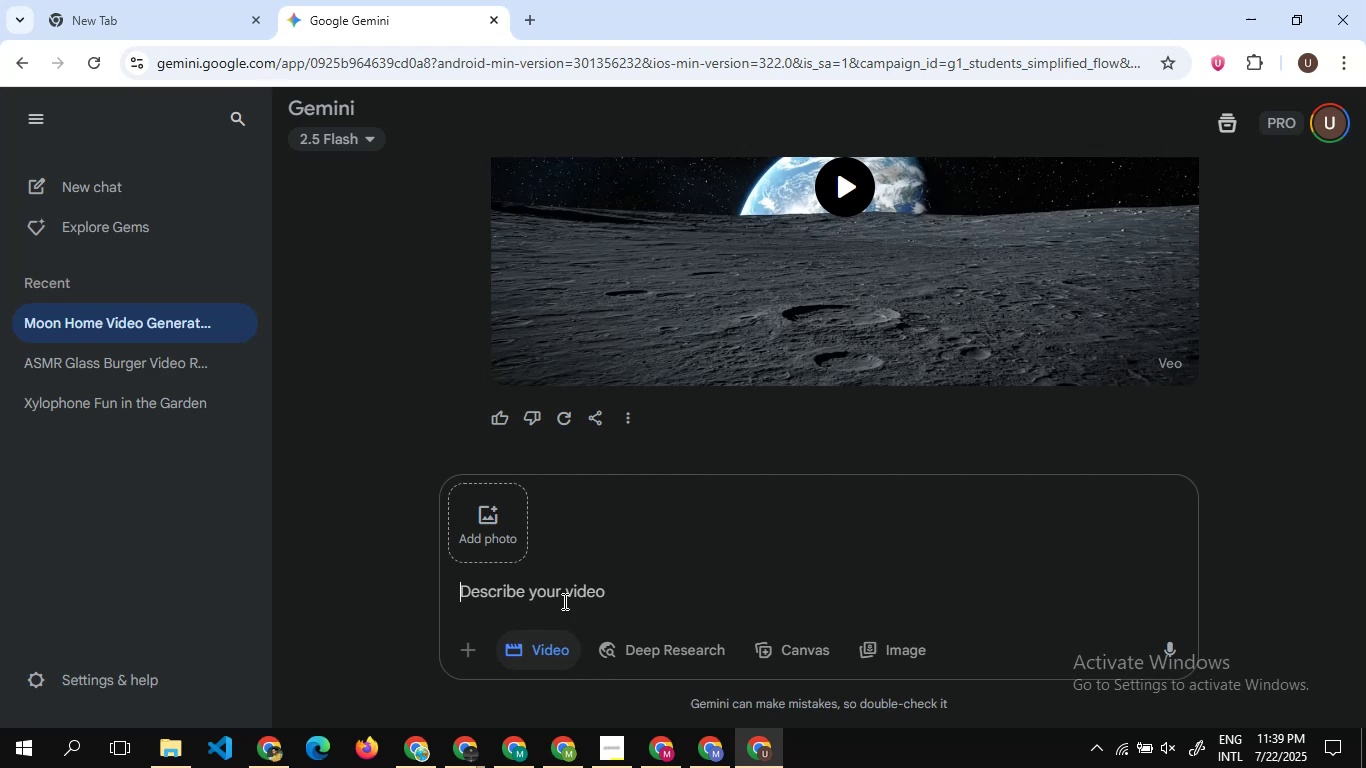 
key(Control+V)
 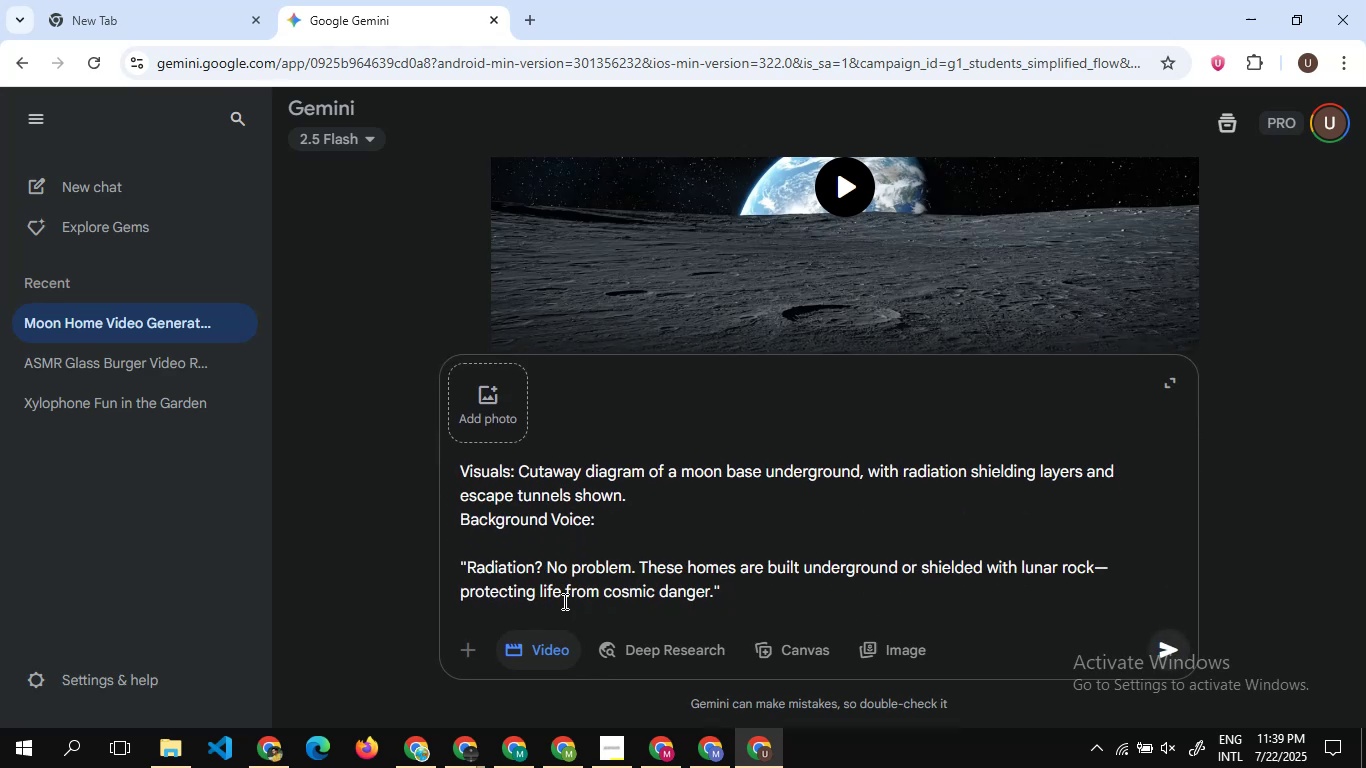 
key(Enter)
 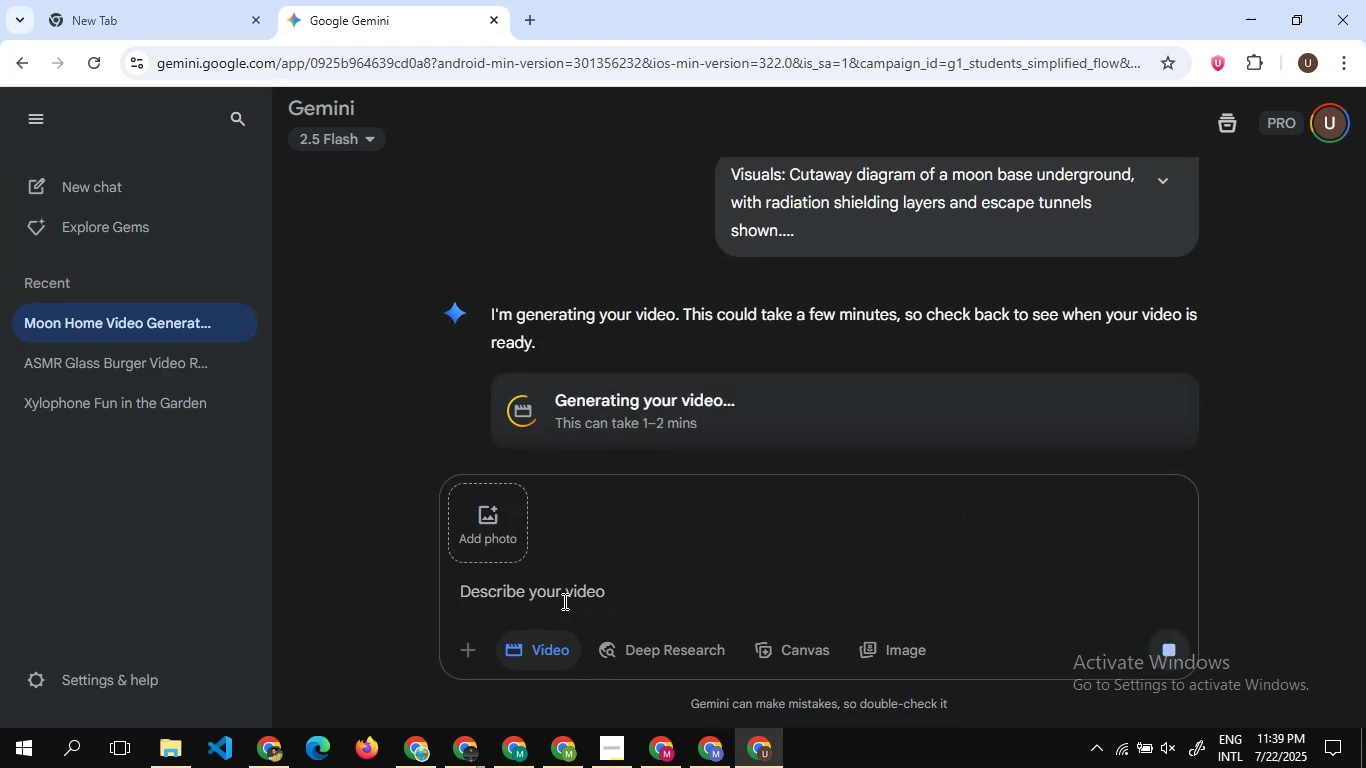 
wait(11.42)
 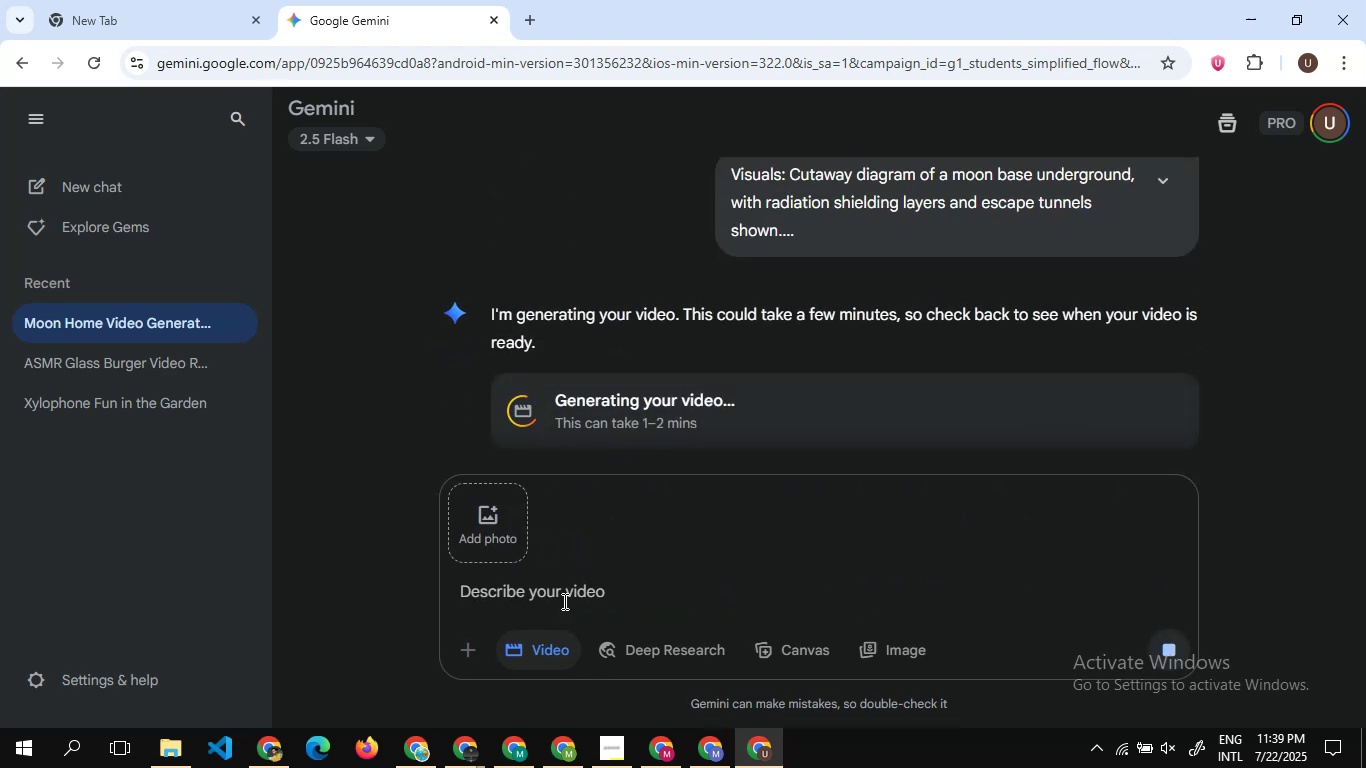 
scroll: coordinate [751, 338], scroll_direction: down, amount: 2.0
 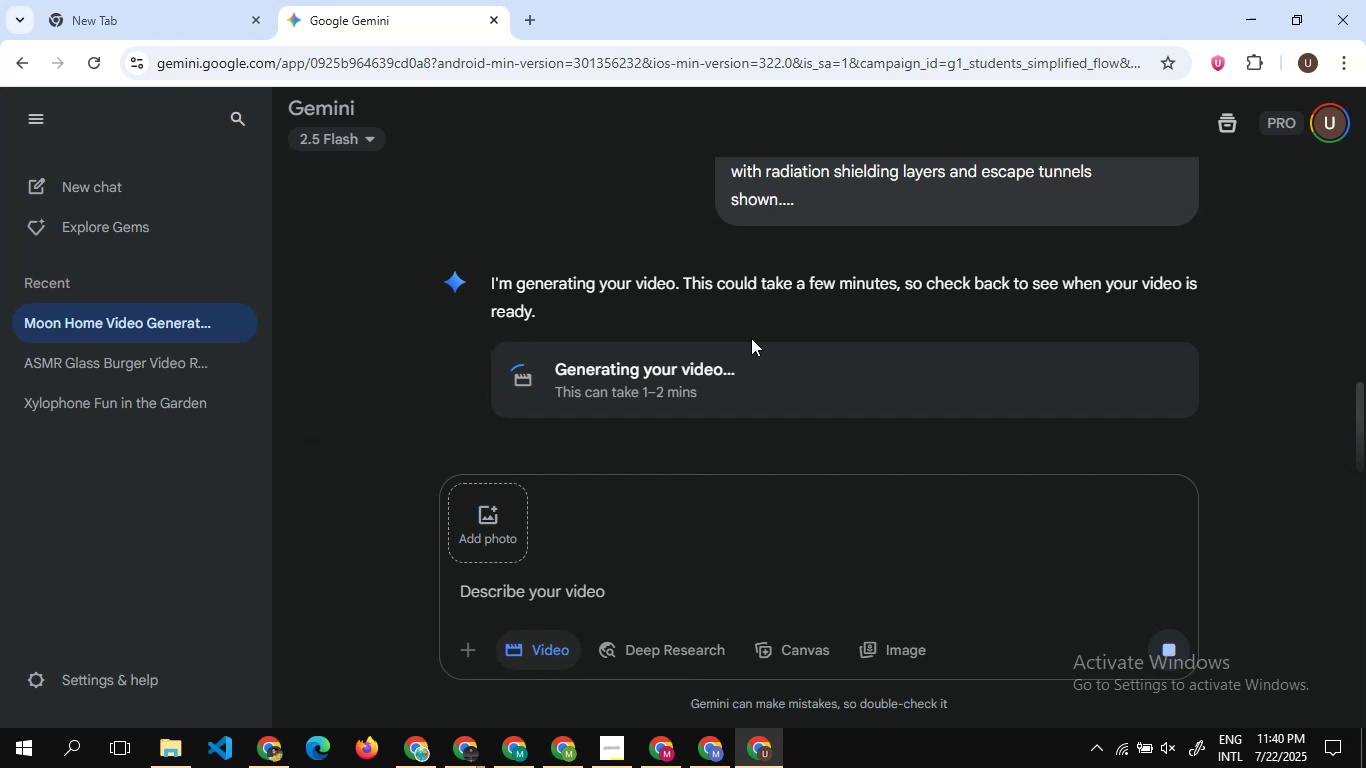 
wait(45.31)
 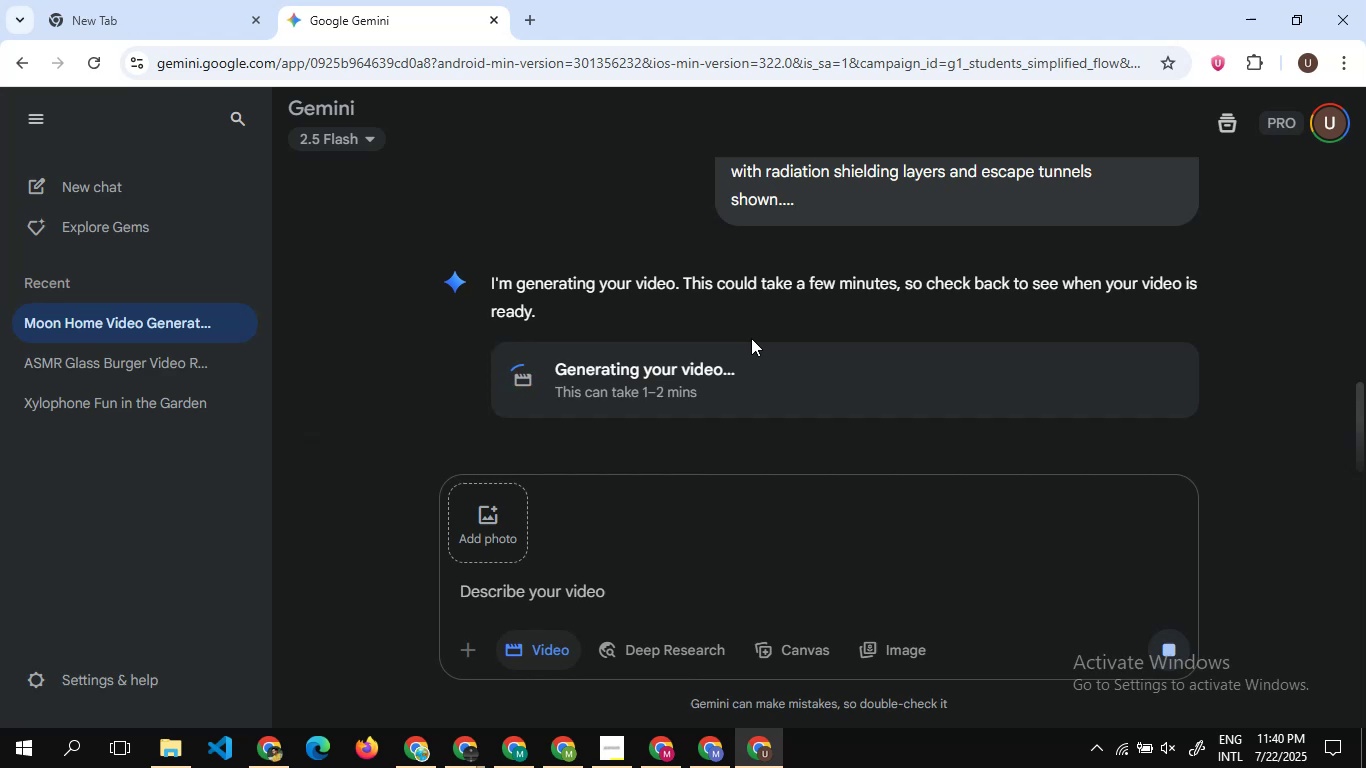 
scroll: coordinate [632, 243], scroll_direction: up, amount: 4.0
 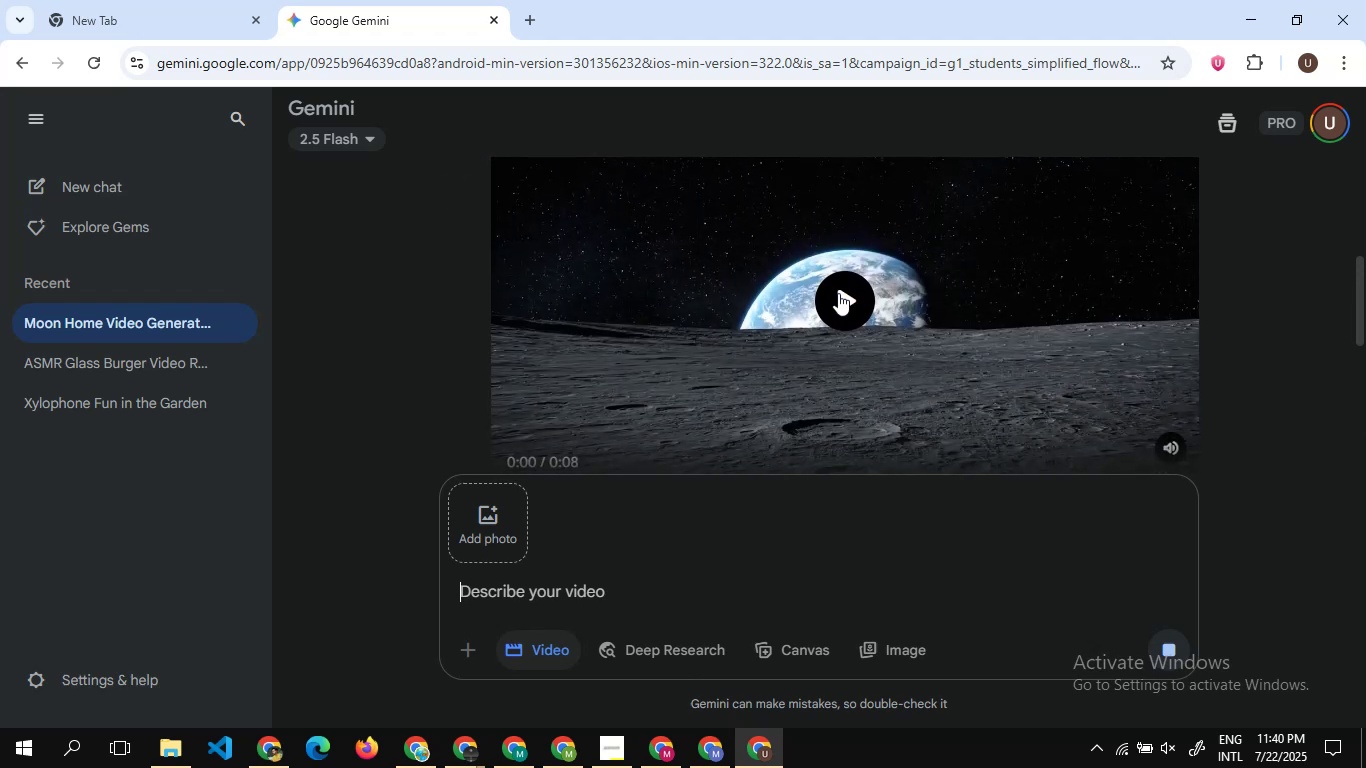 
left_click([838, 294])
 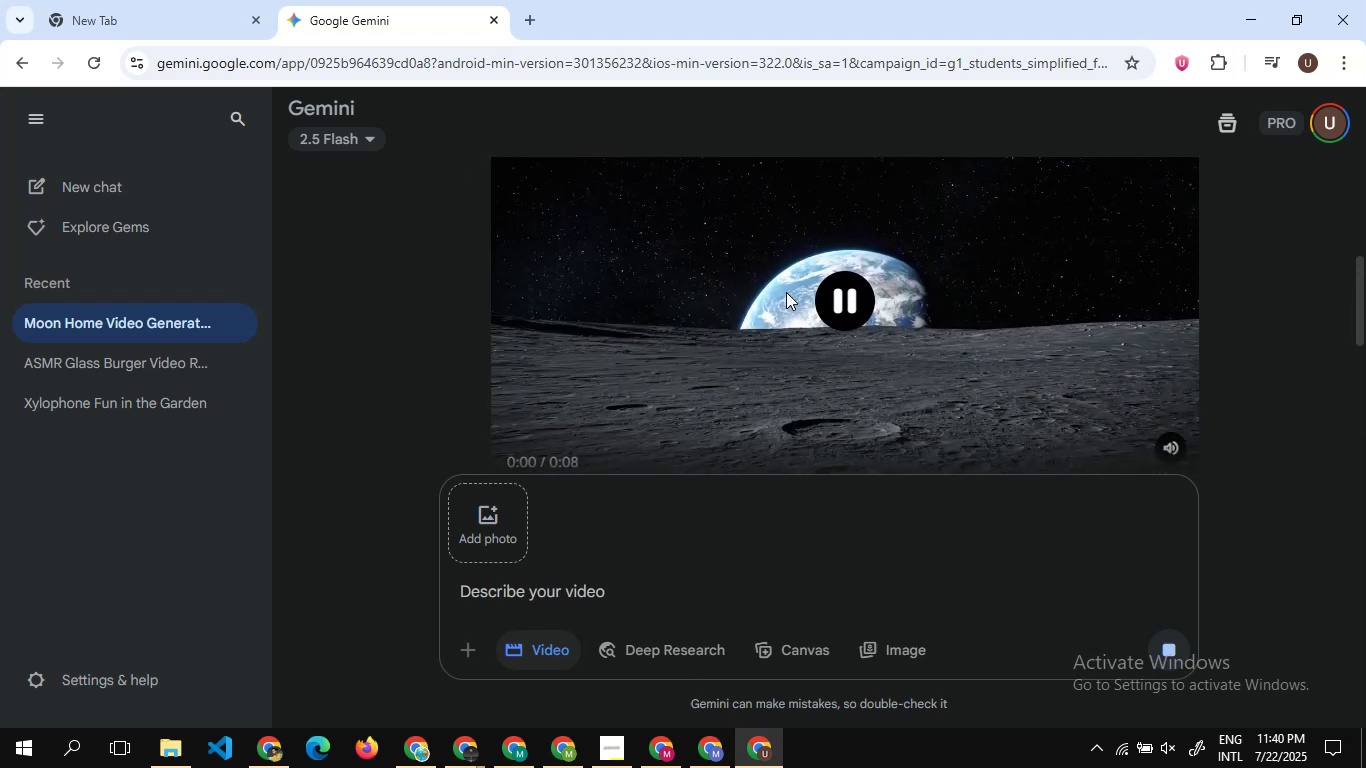 
scroll: coordinate [786, 292], scroll_direction: none, amount: 0.0
 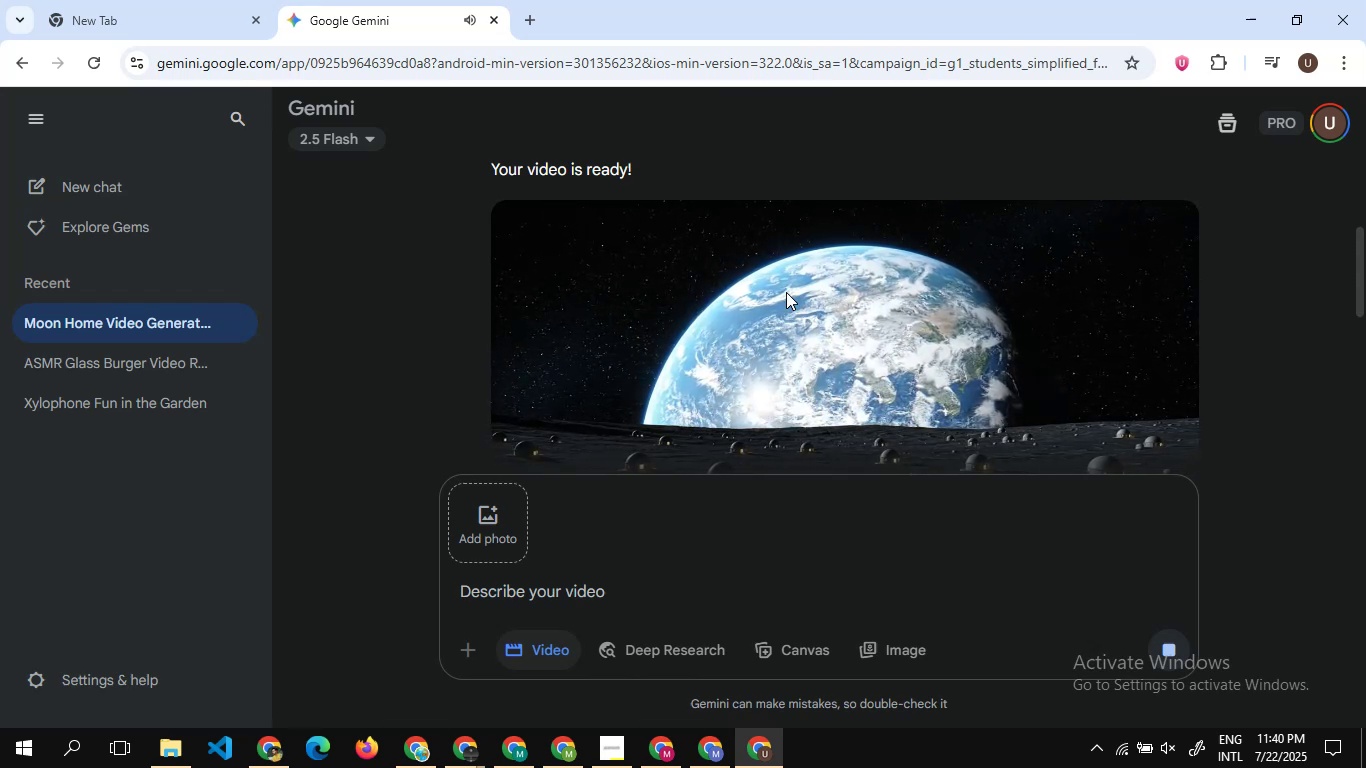 
wait(17.66)
 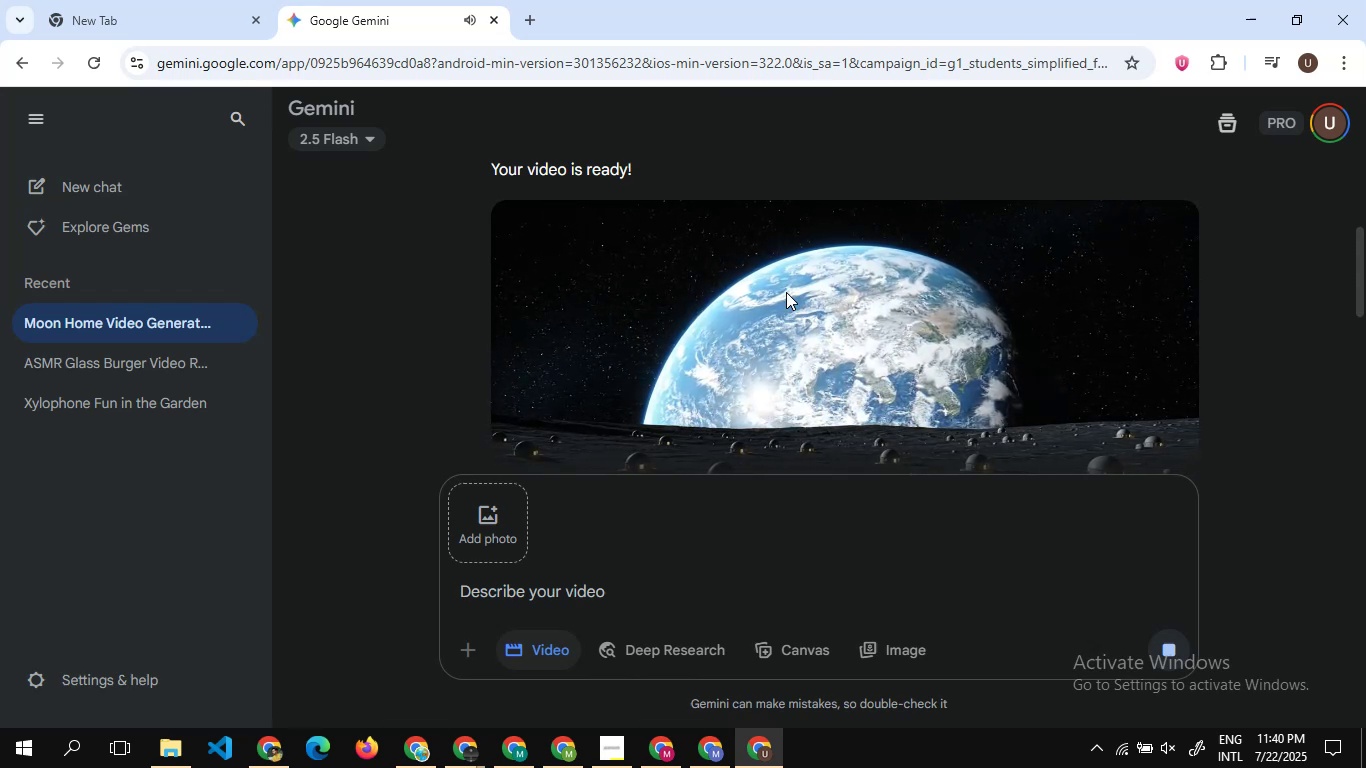 
scroll: coordinate [696, 268], scroll_direction: down, amount: 17.0
 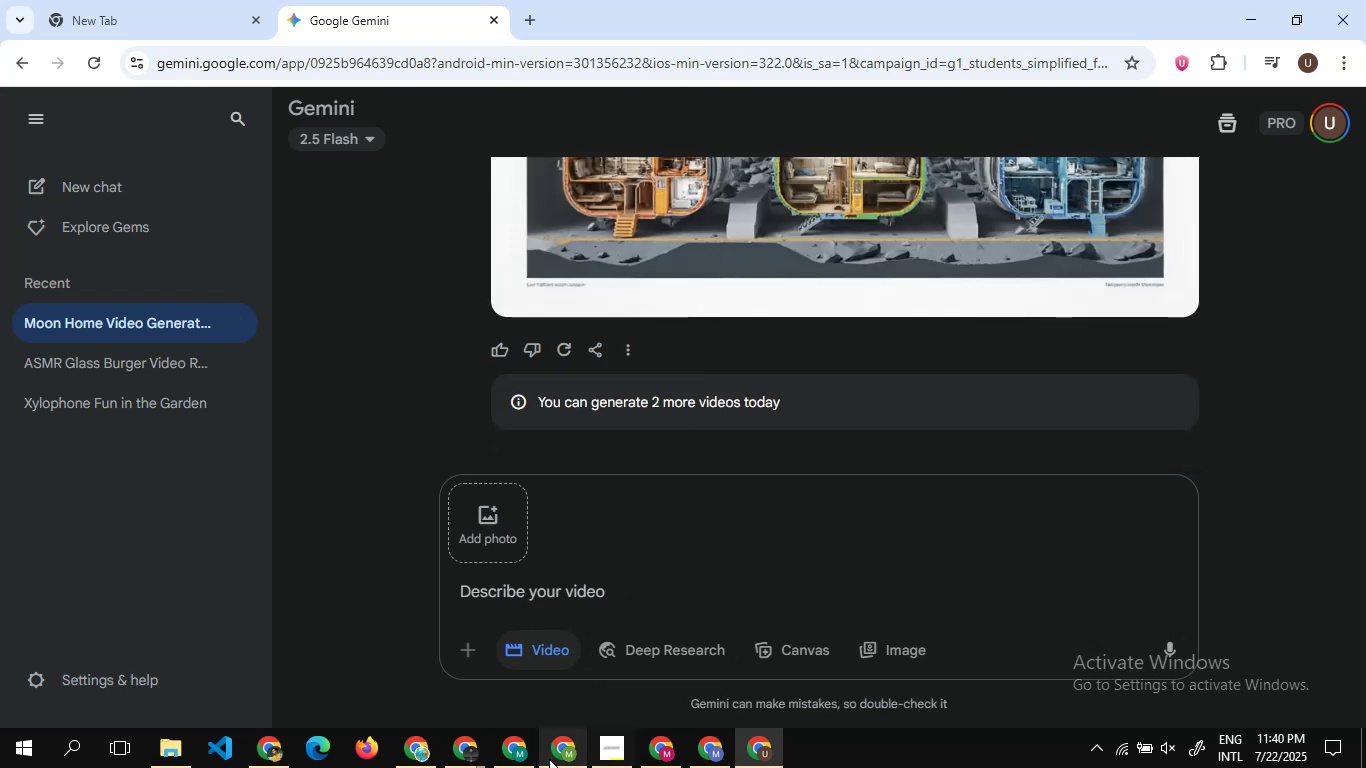 
mouse_move([481, 698])
 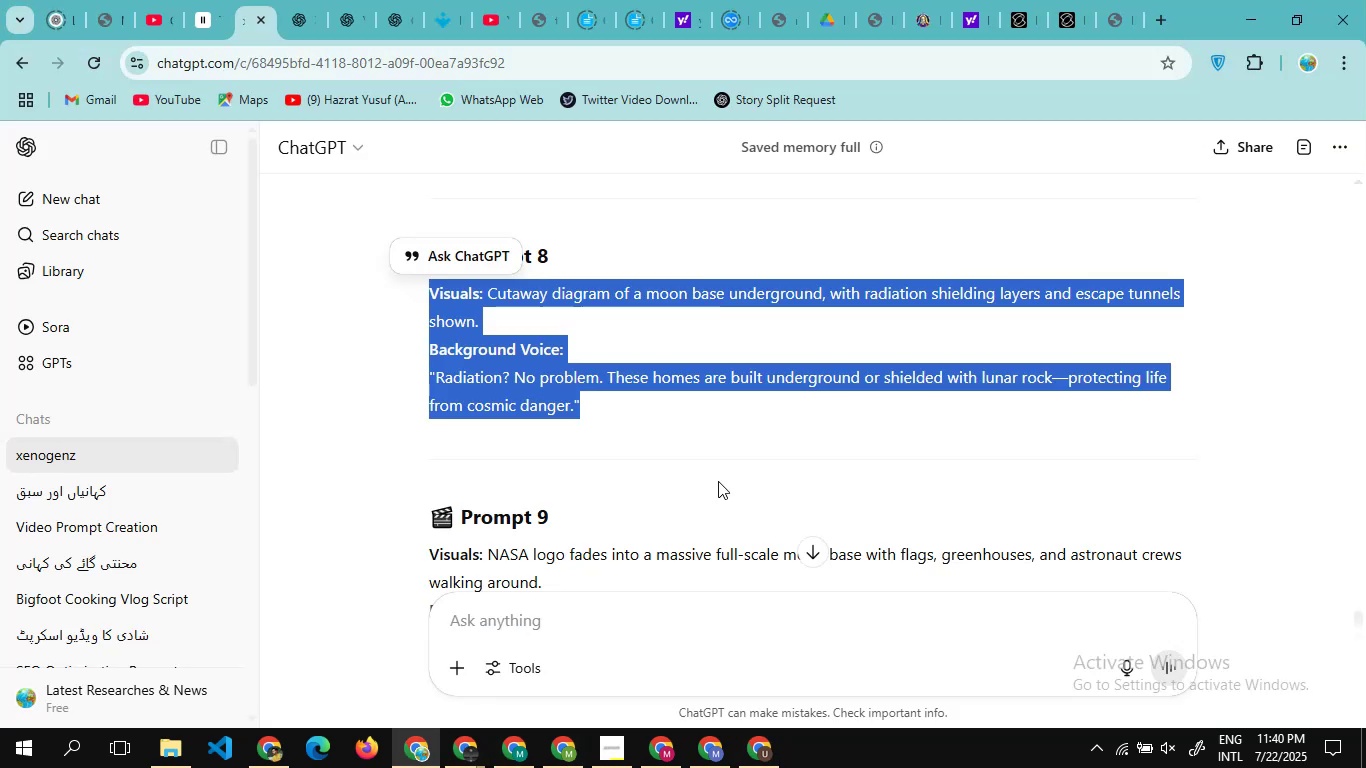 
left_click([435, 744])
 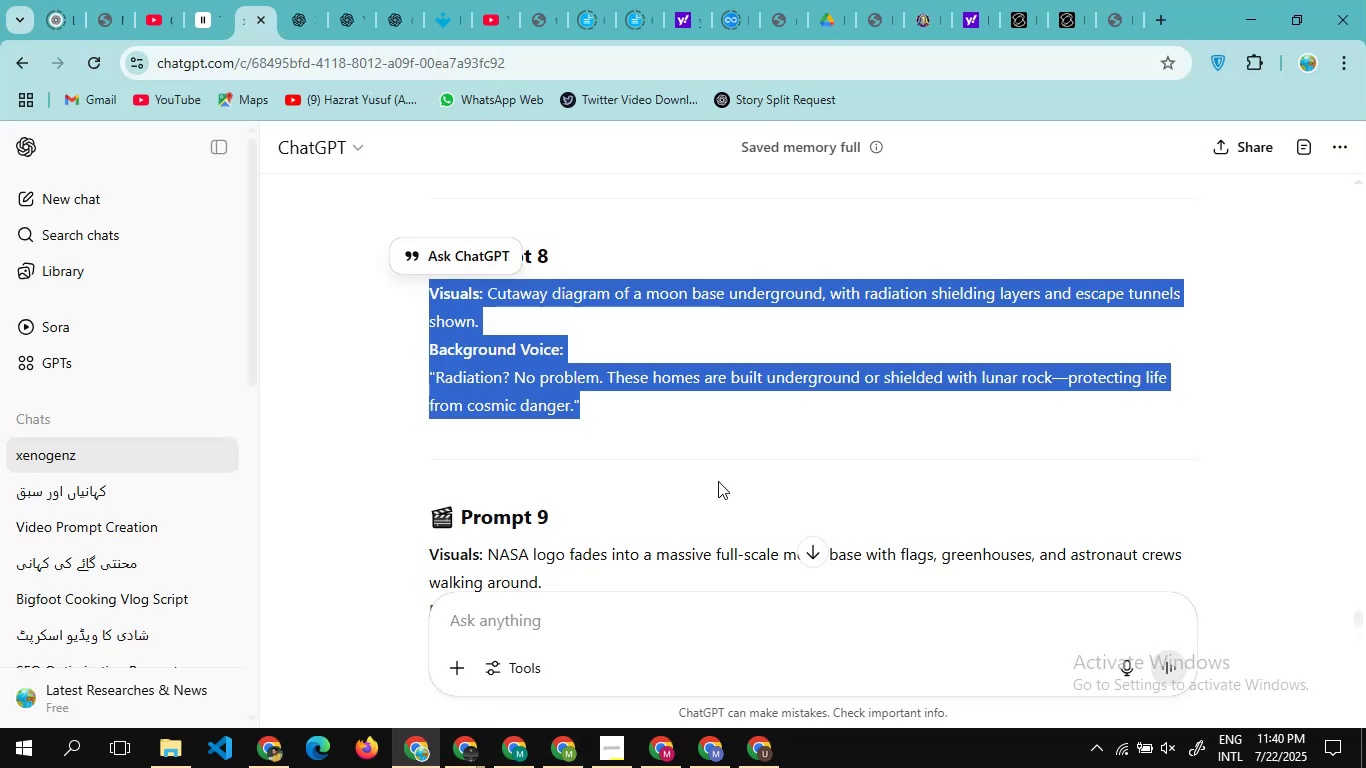 
scroll: coordinate [718, 481], scroll_direction: down, amount: 3.0
 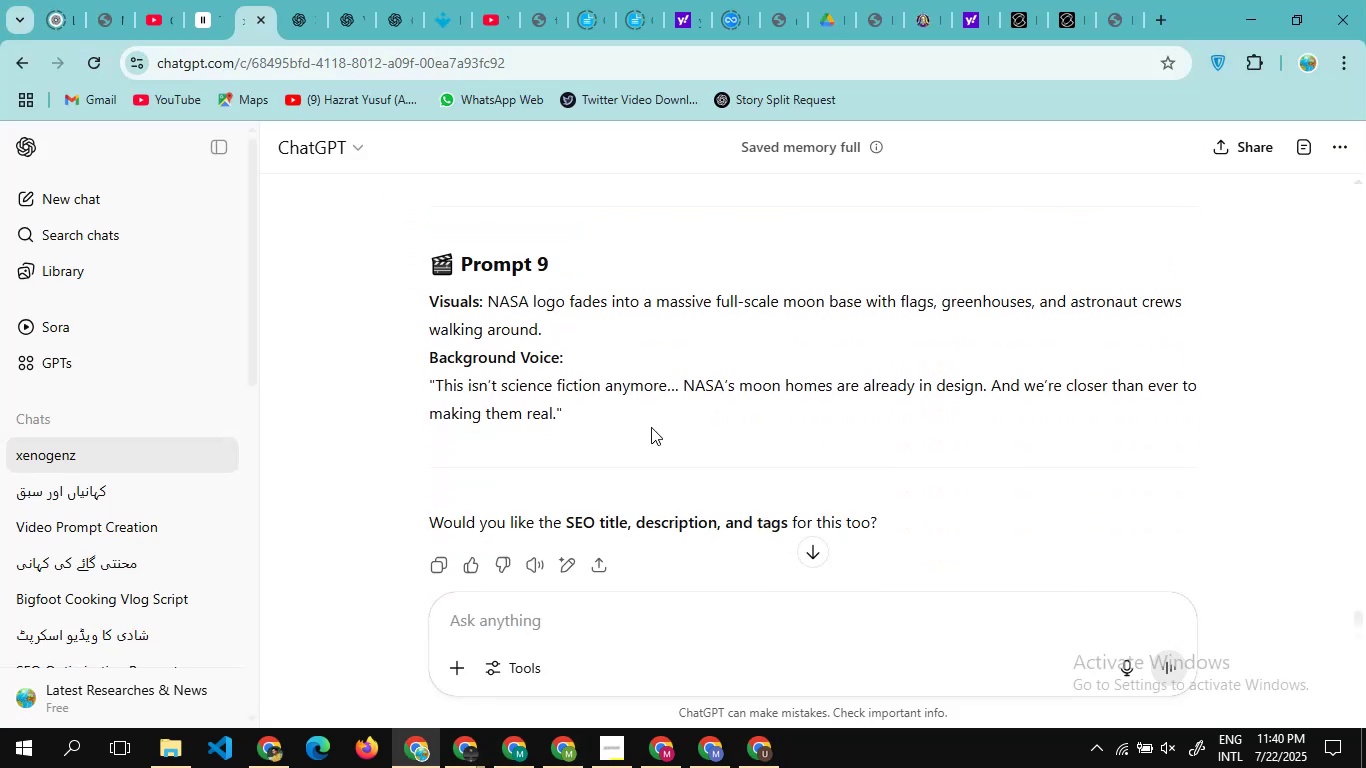 
left_click_drag(start_coordinate=[651, 427], to_coordinate=[630, 404])
 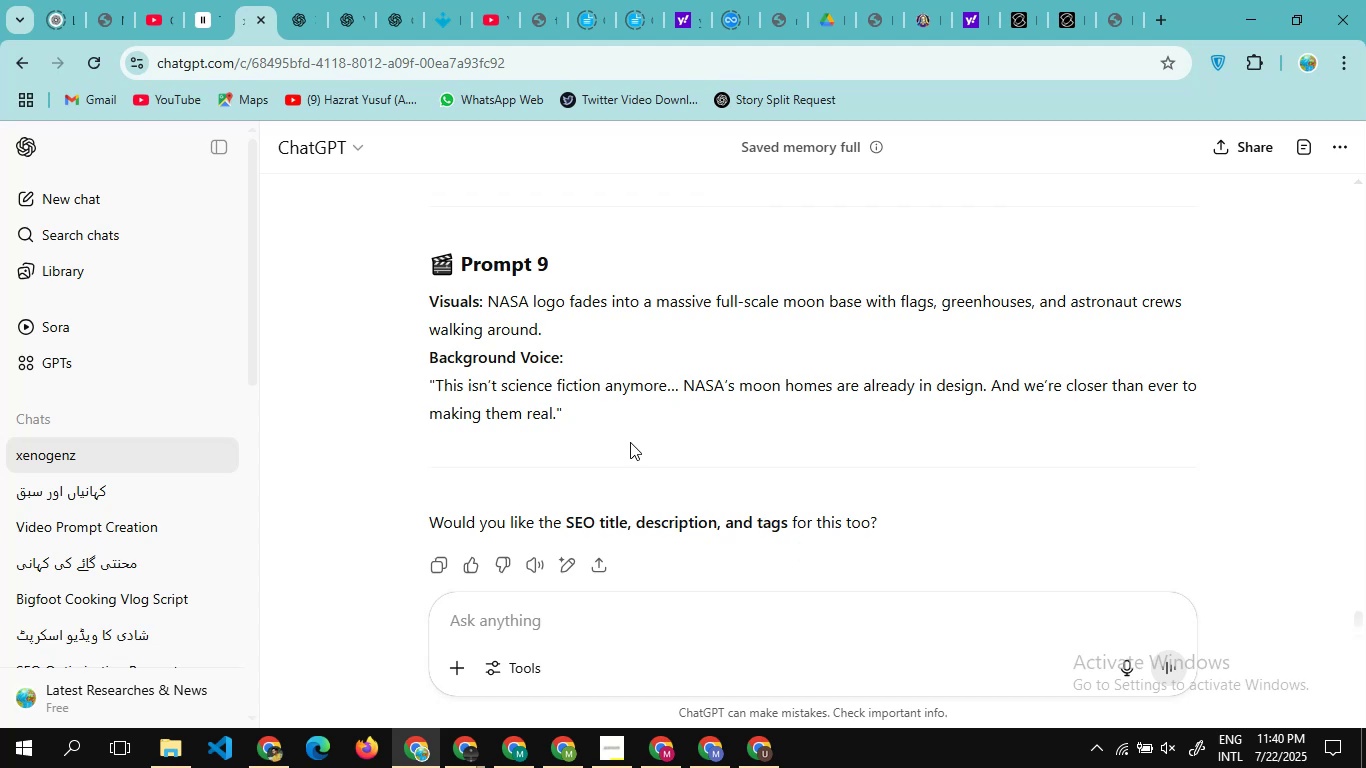 
left_click_drag(start_coordinate=[630, 442], to_coordinate=[406, 309])
 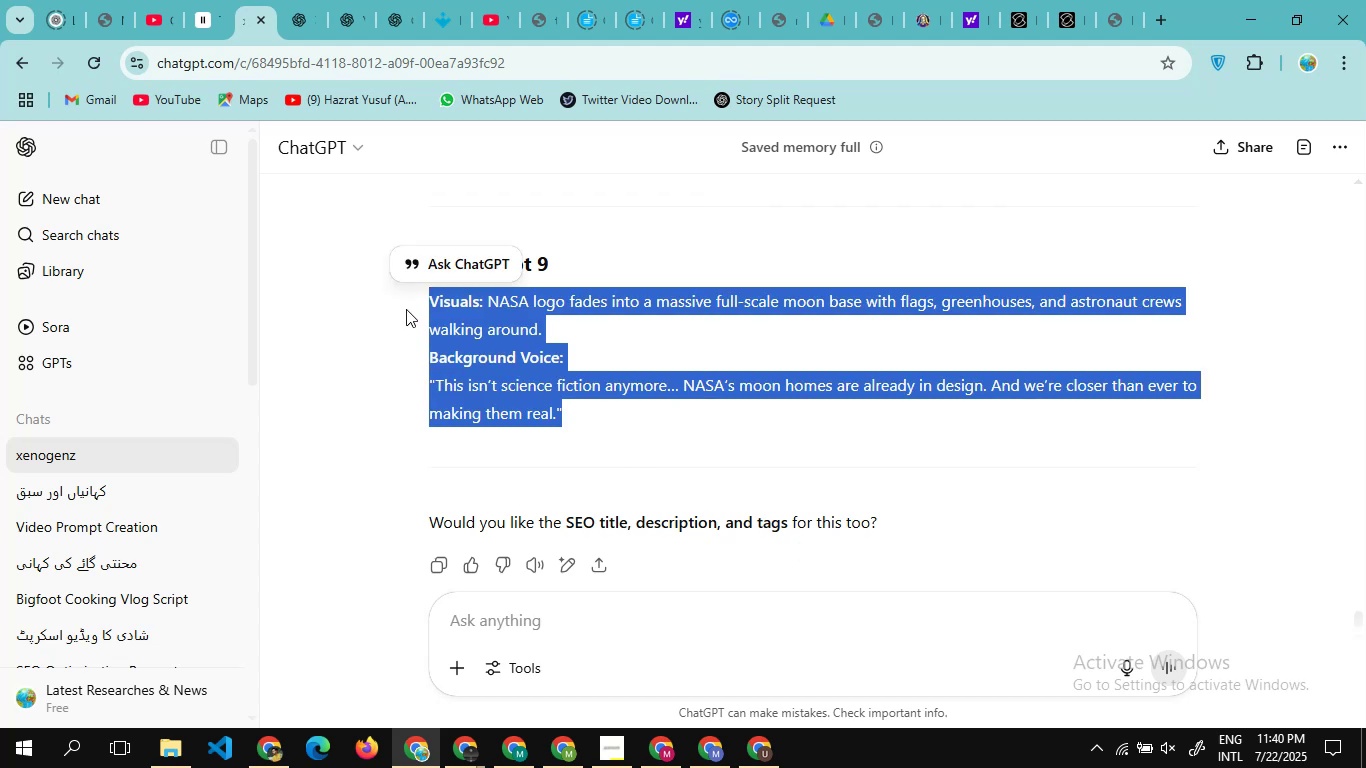 
key(Control+C)
 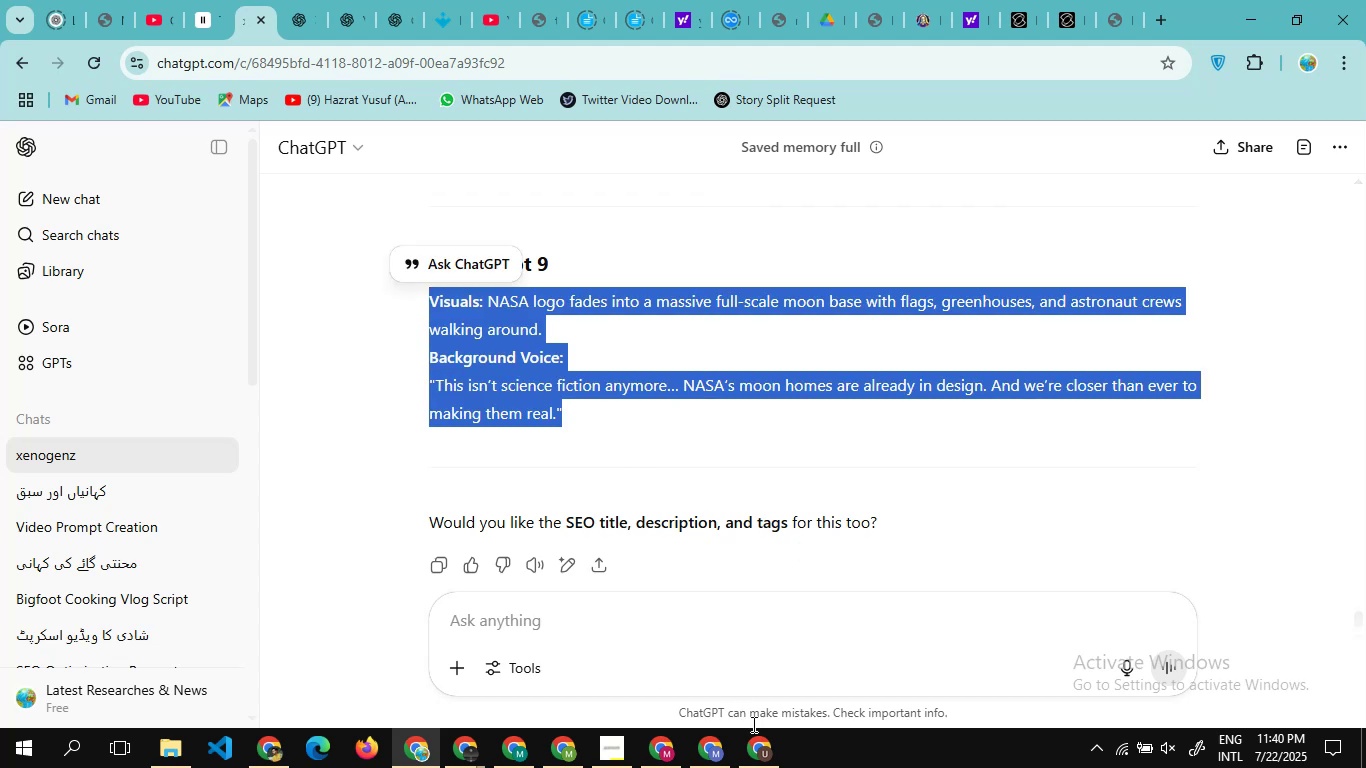 
left_click([777, 761])
 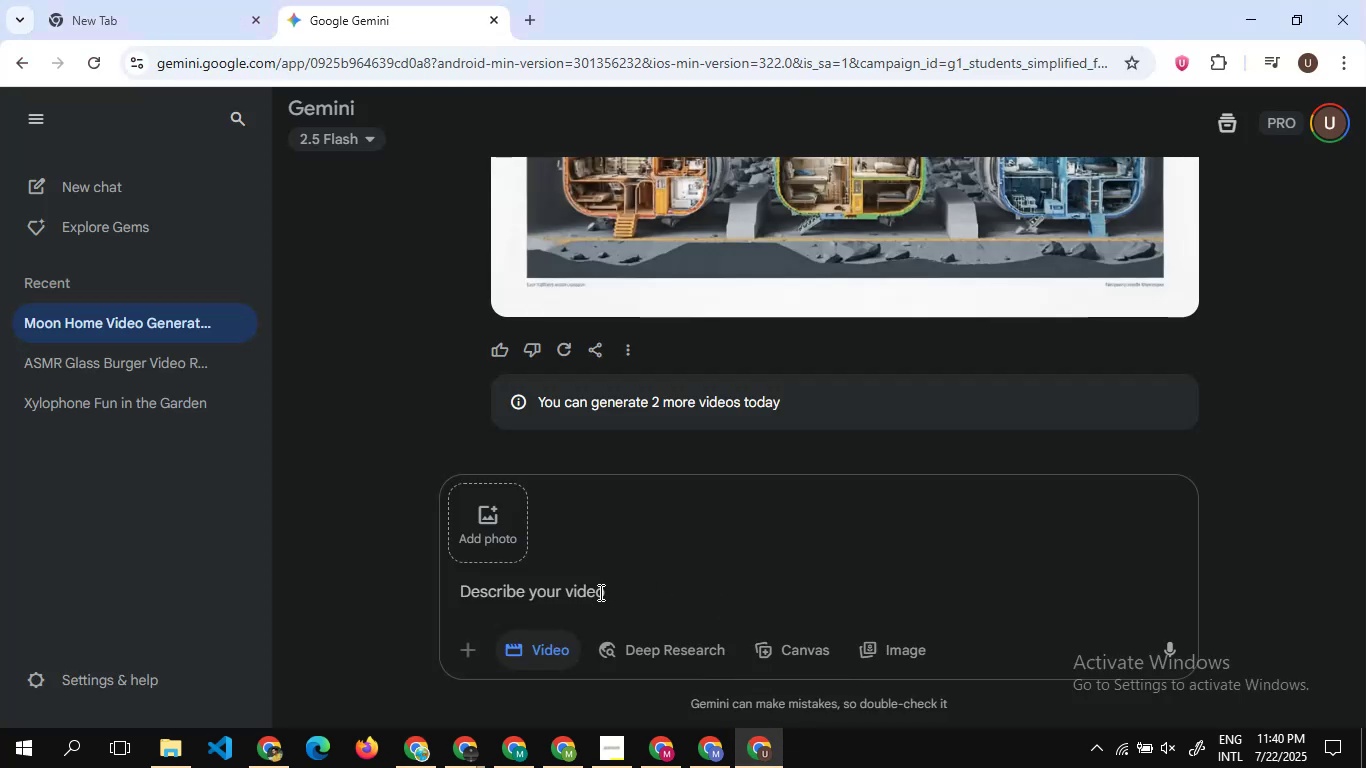 
left_click([599, 592])
 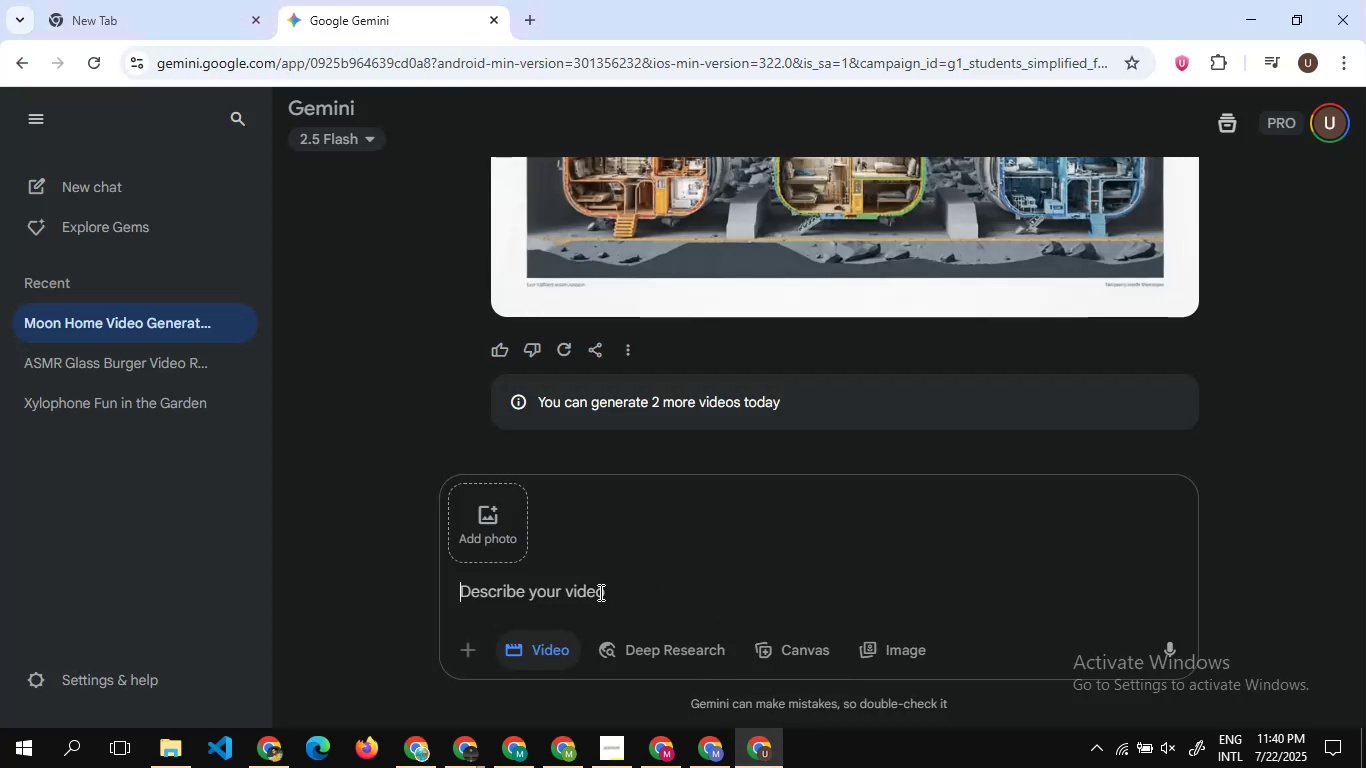 
key(Control+V)
 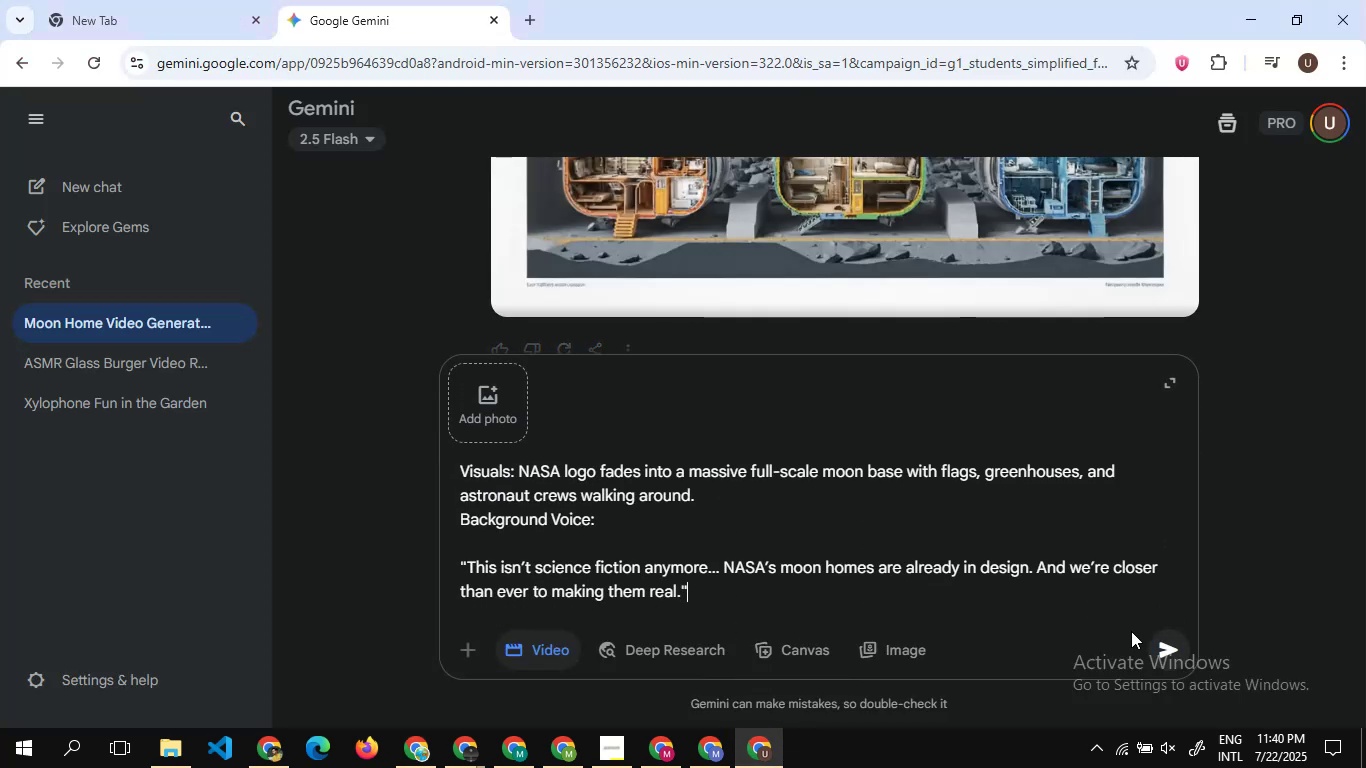 
left_click([1152, 646])
 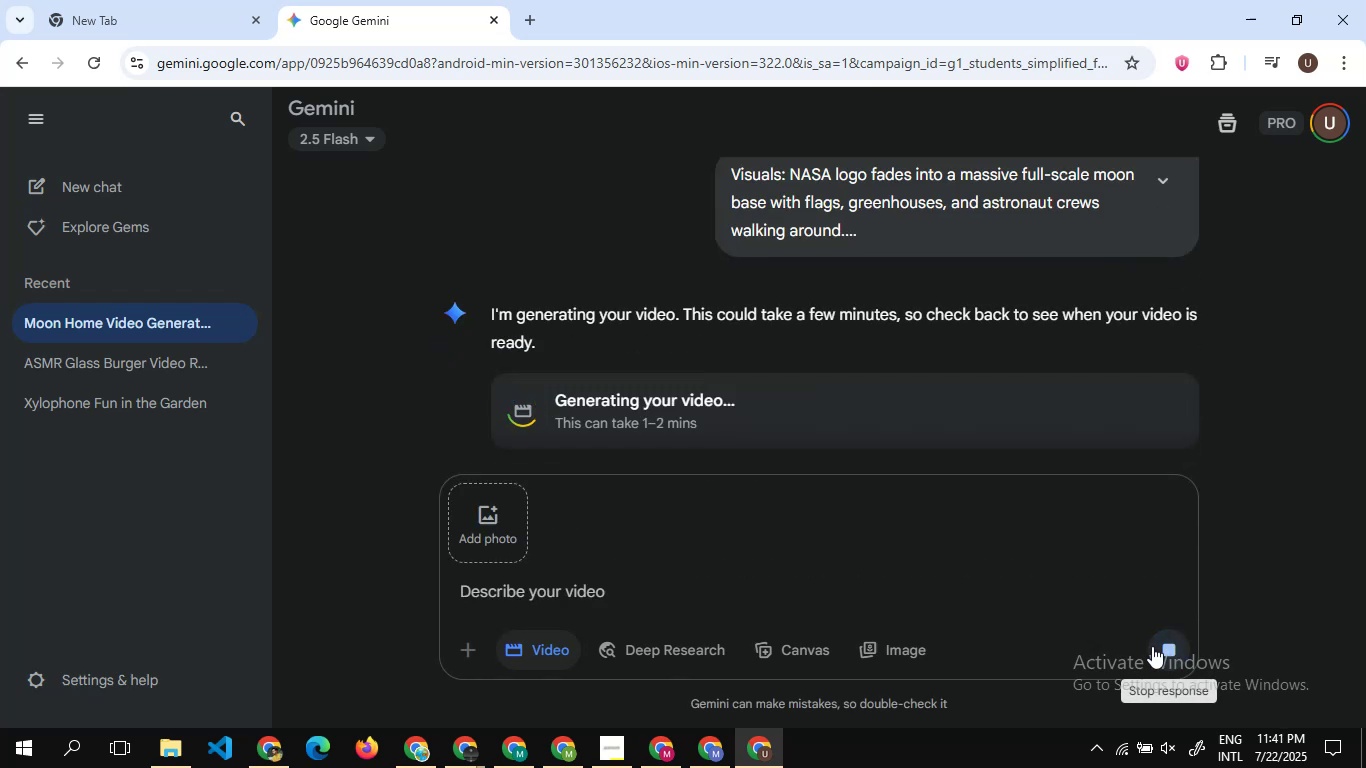 
wait(13.6)
 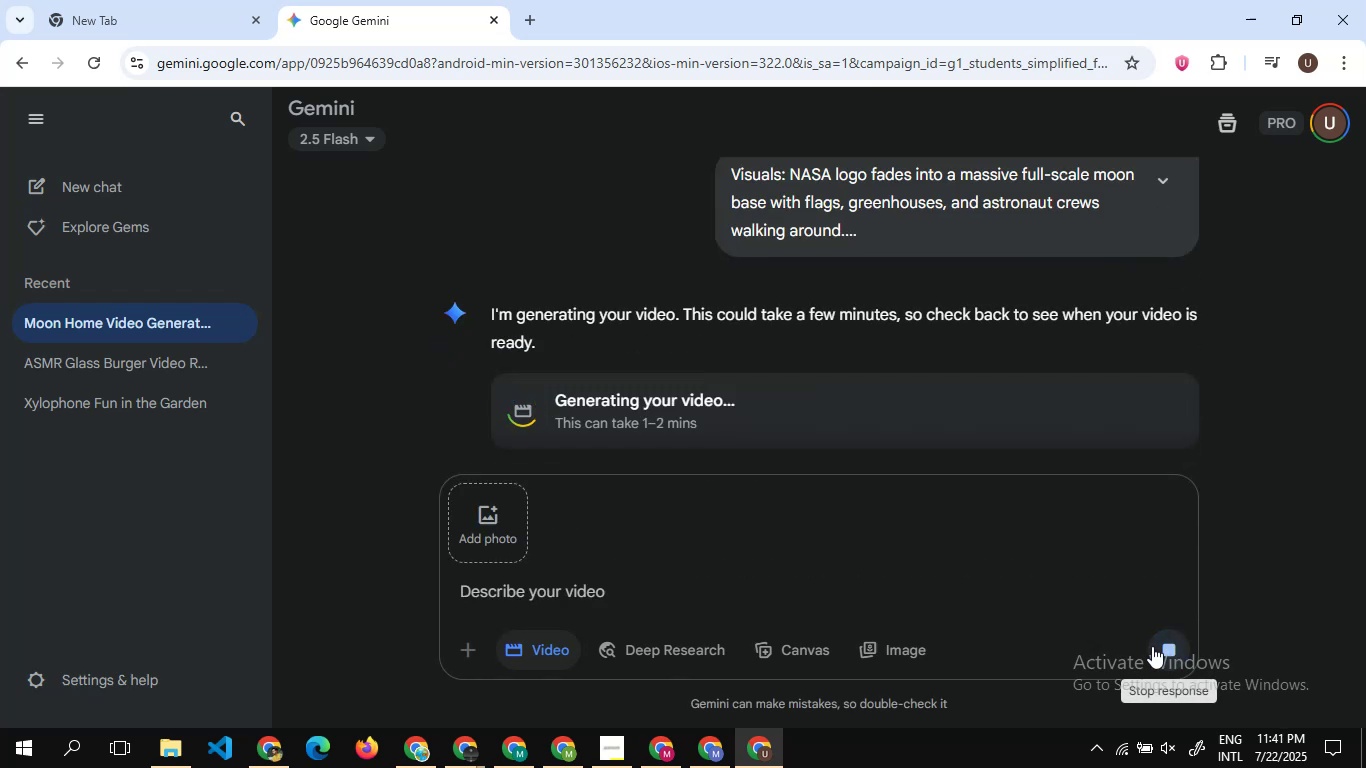 
scroll: coordinate [803, 358], scroll_direction: up, amount: 1.0
 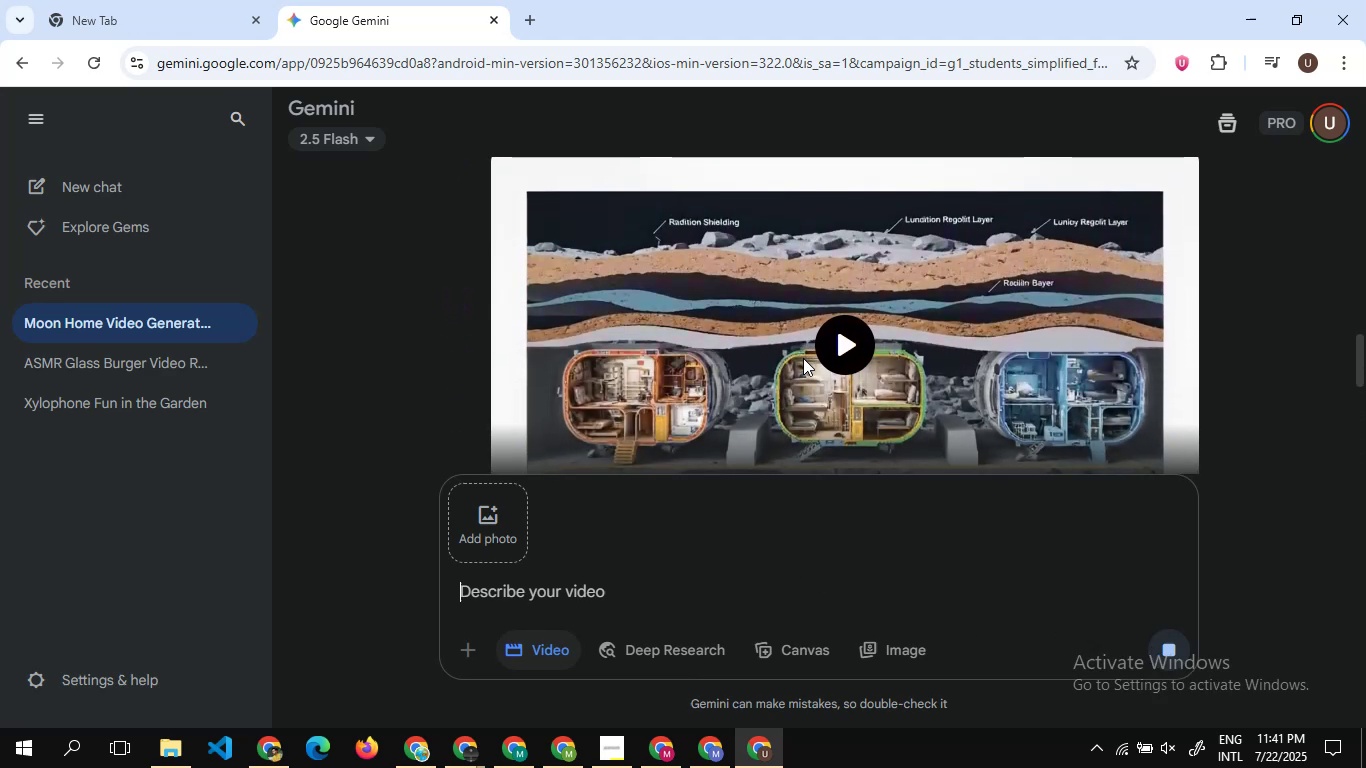 
scroll: coordinate [803, 358], scroll_direction: none, amount: 0.0
 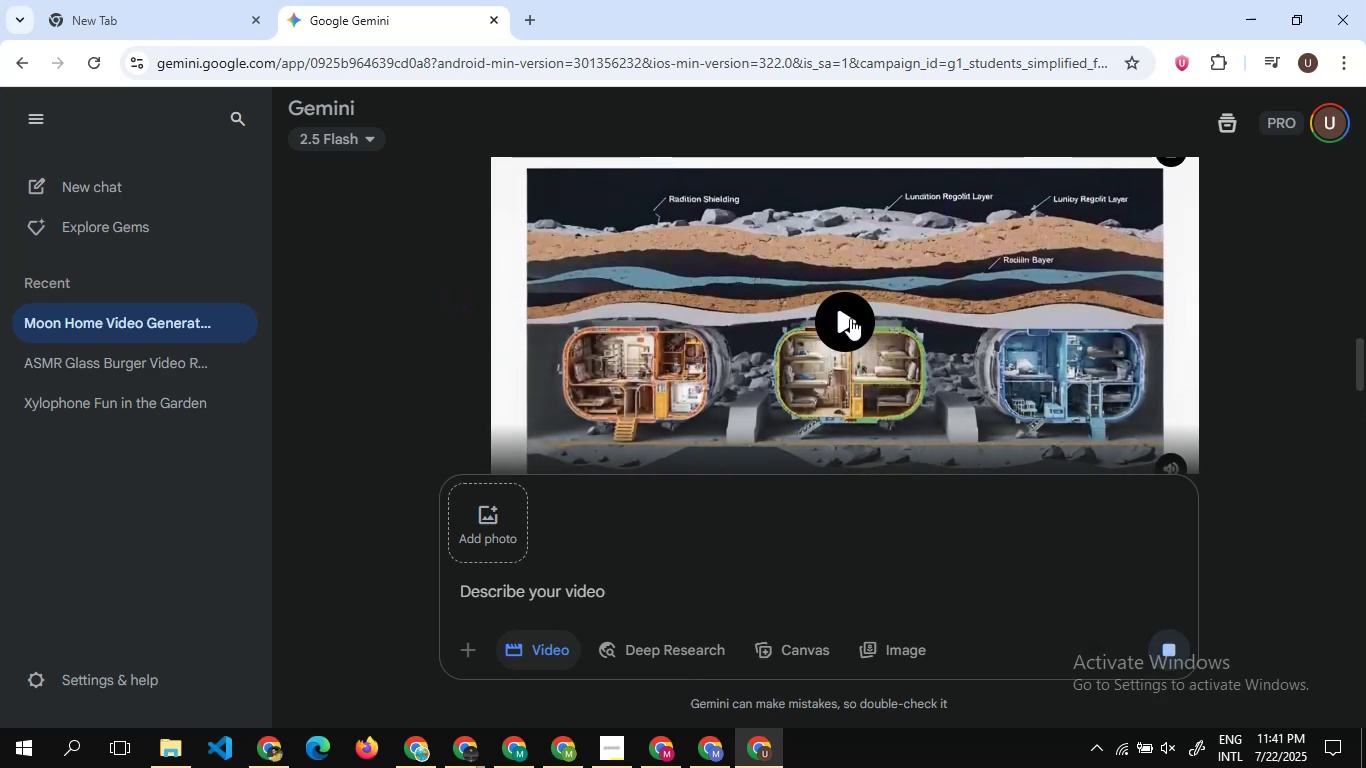 
left_click([847, 321])
 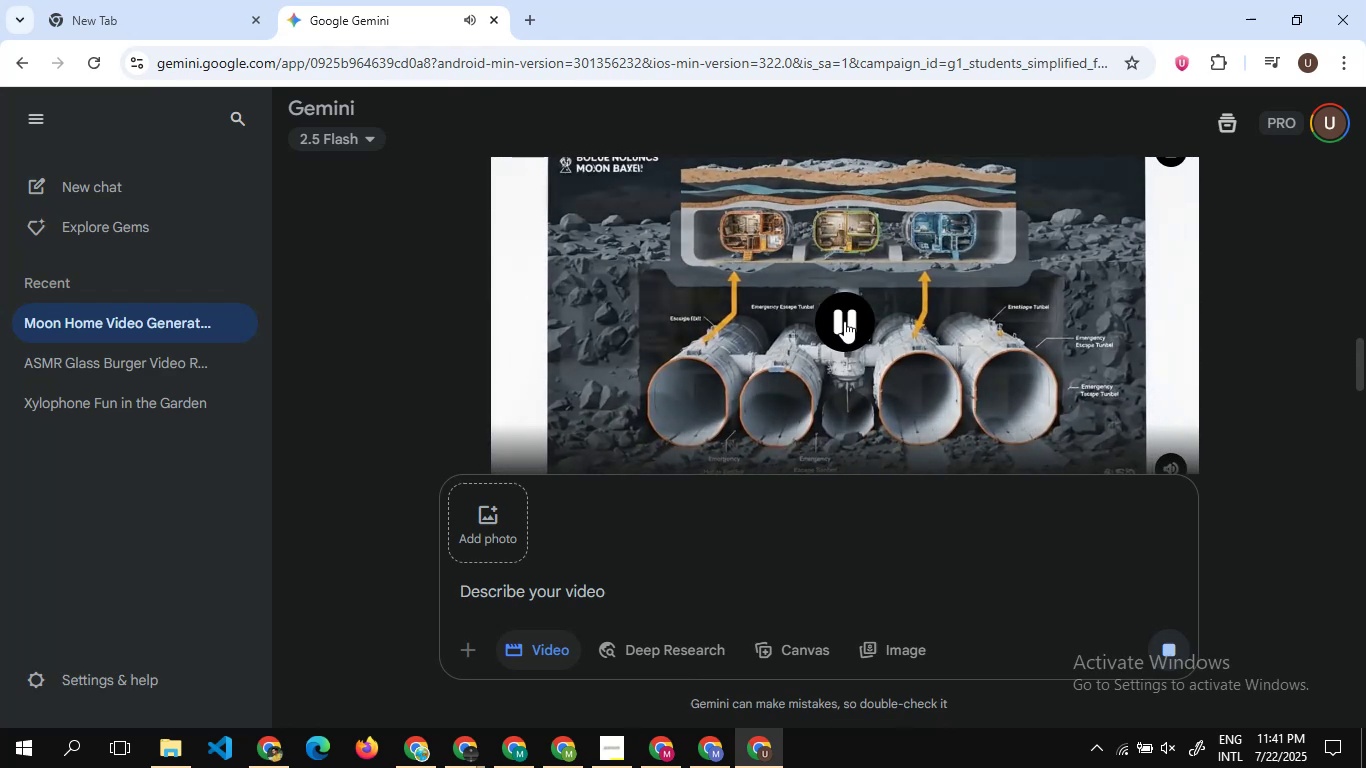 
wait(28.94)
 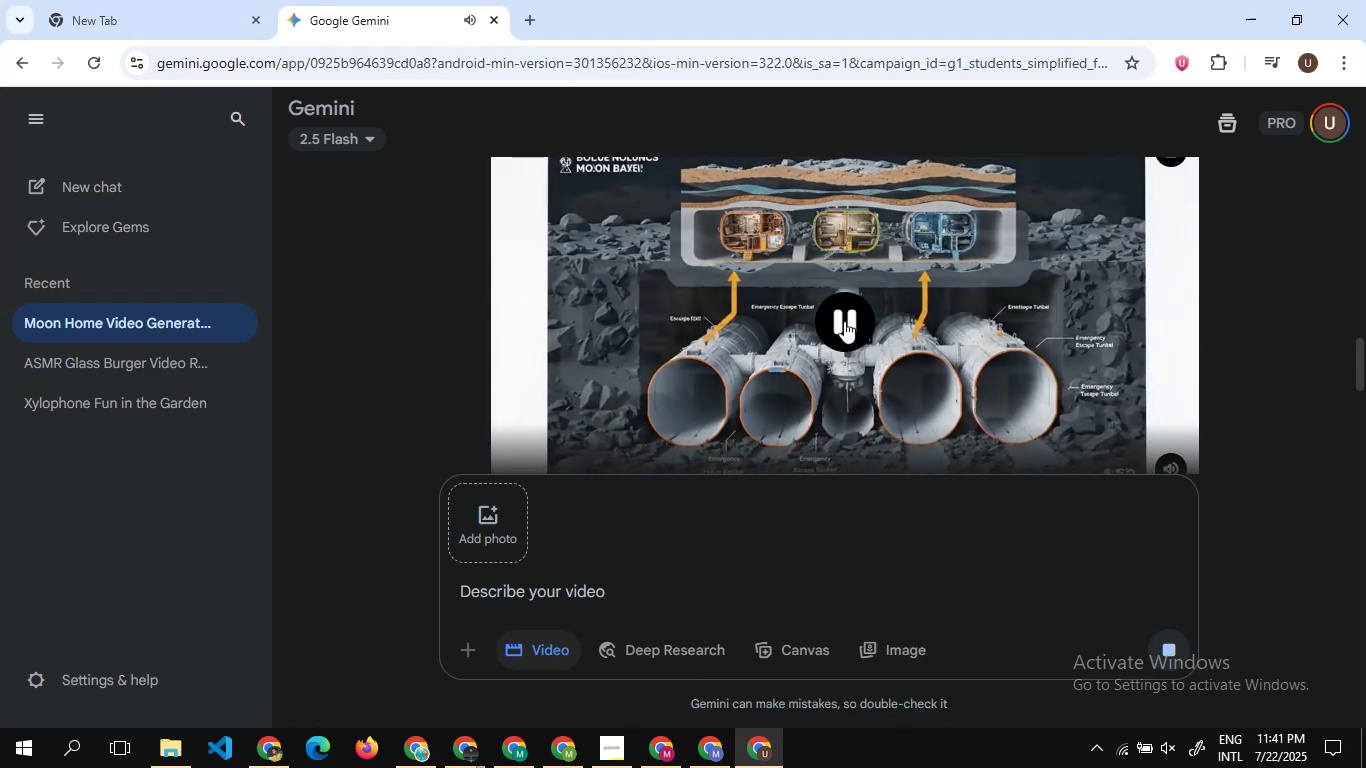 
left_click([838, 317])
 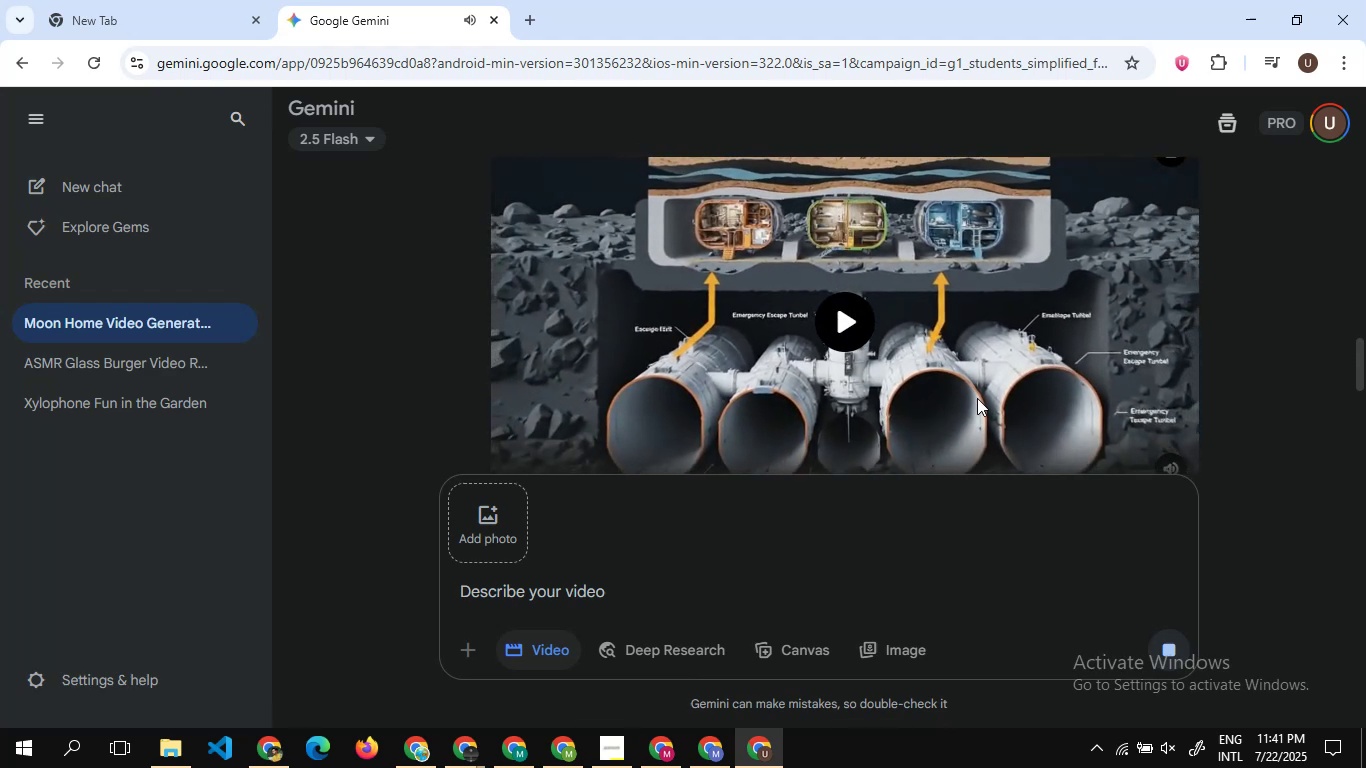 
scroll: coordinate [977, 398], scroll_direction: up, amount: 10.0
 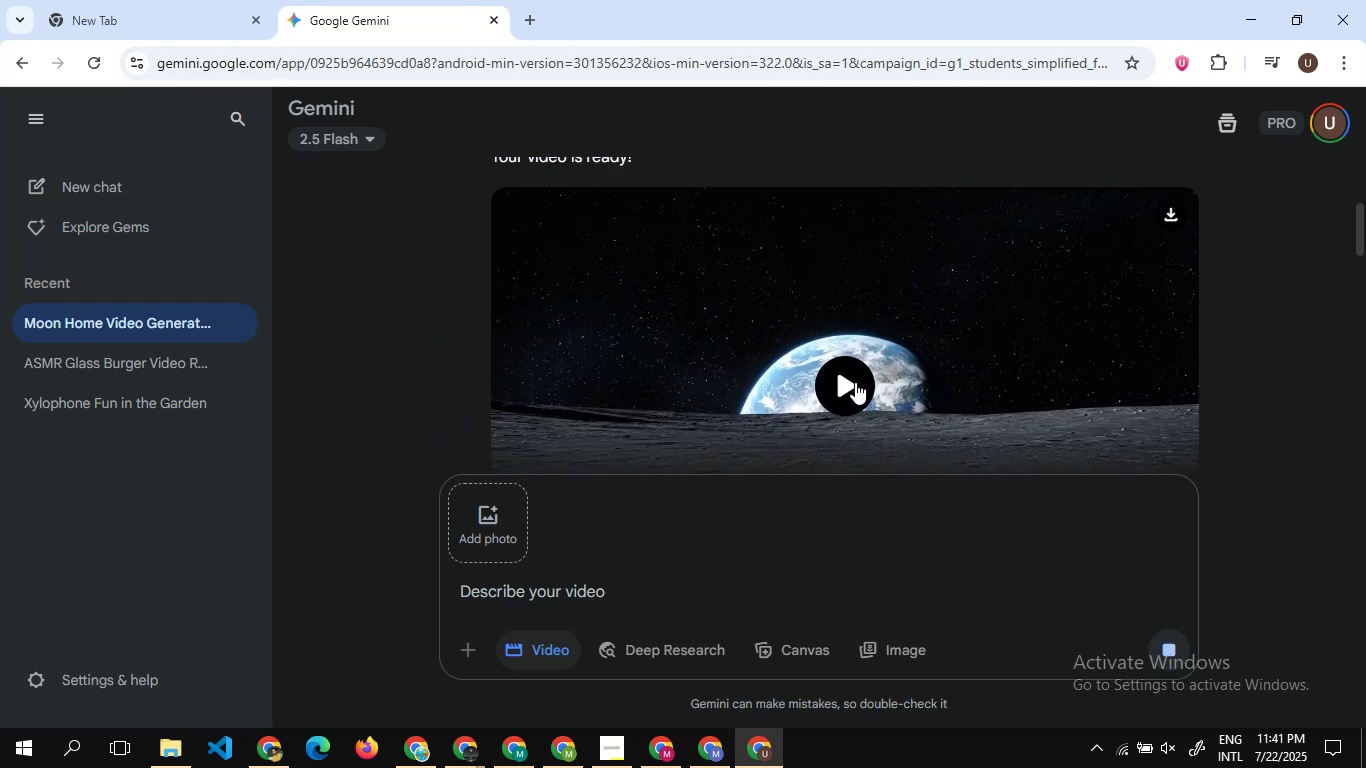 
left_click([855, 382])
 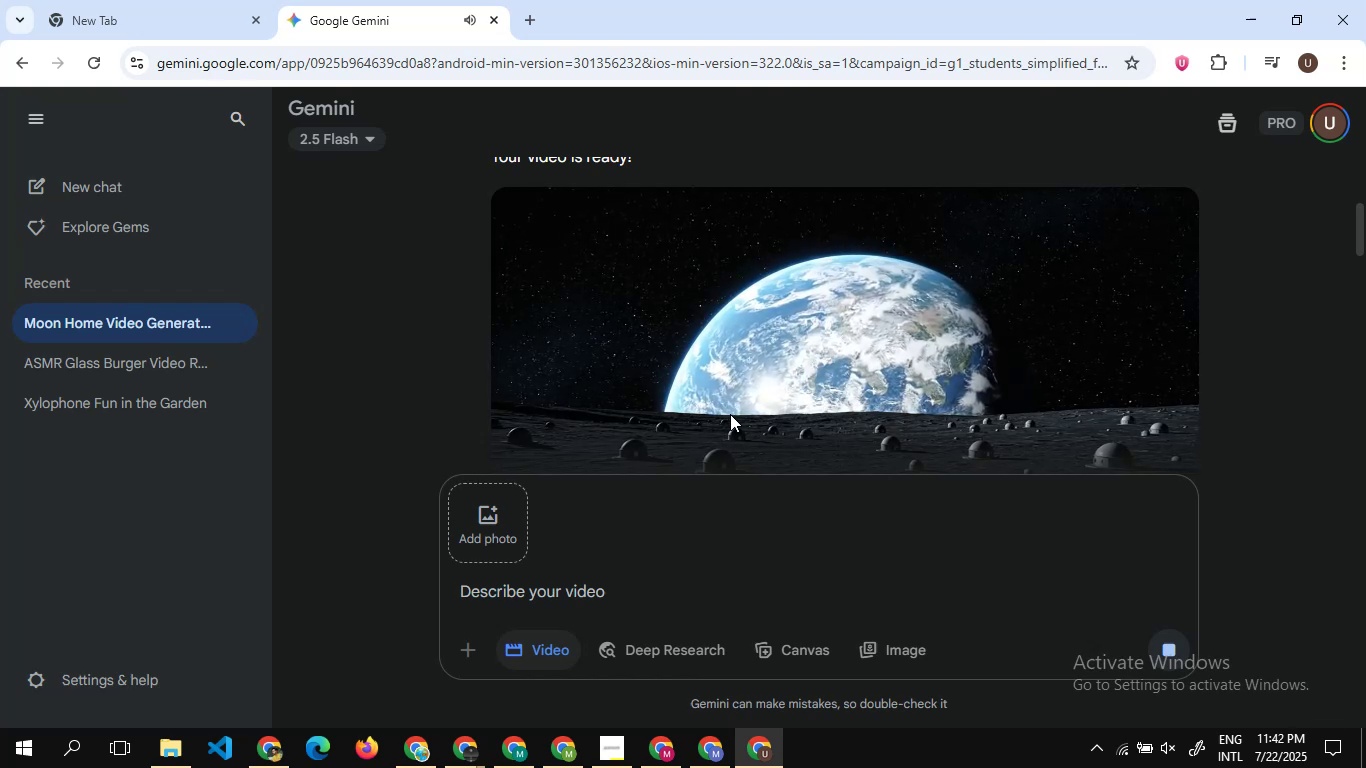 
wait(10.28)
 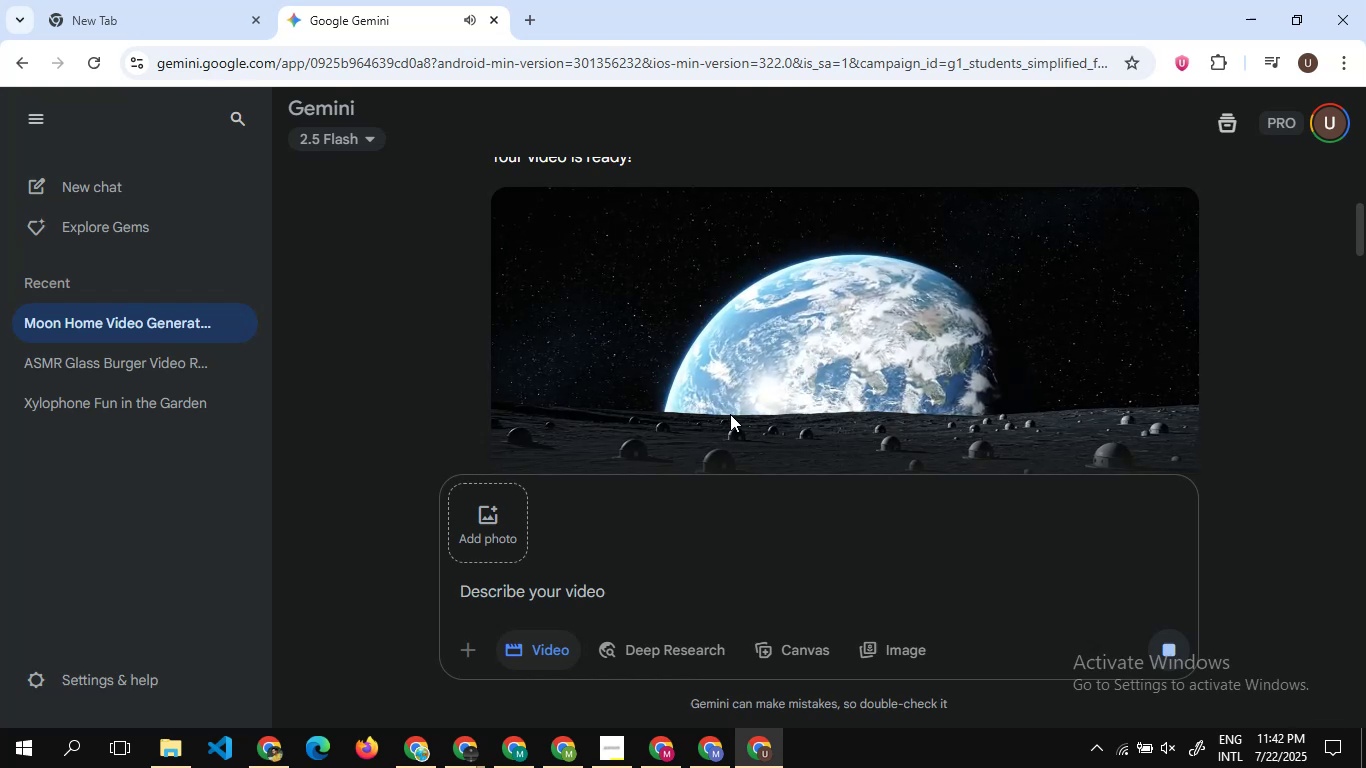 
left_click([848, 385])
 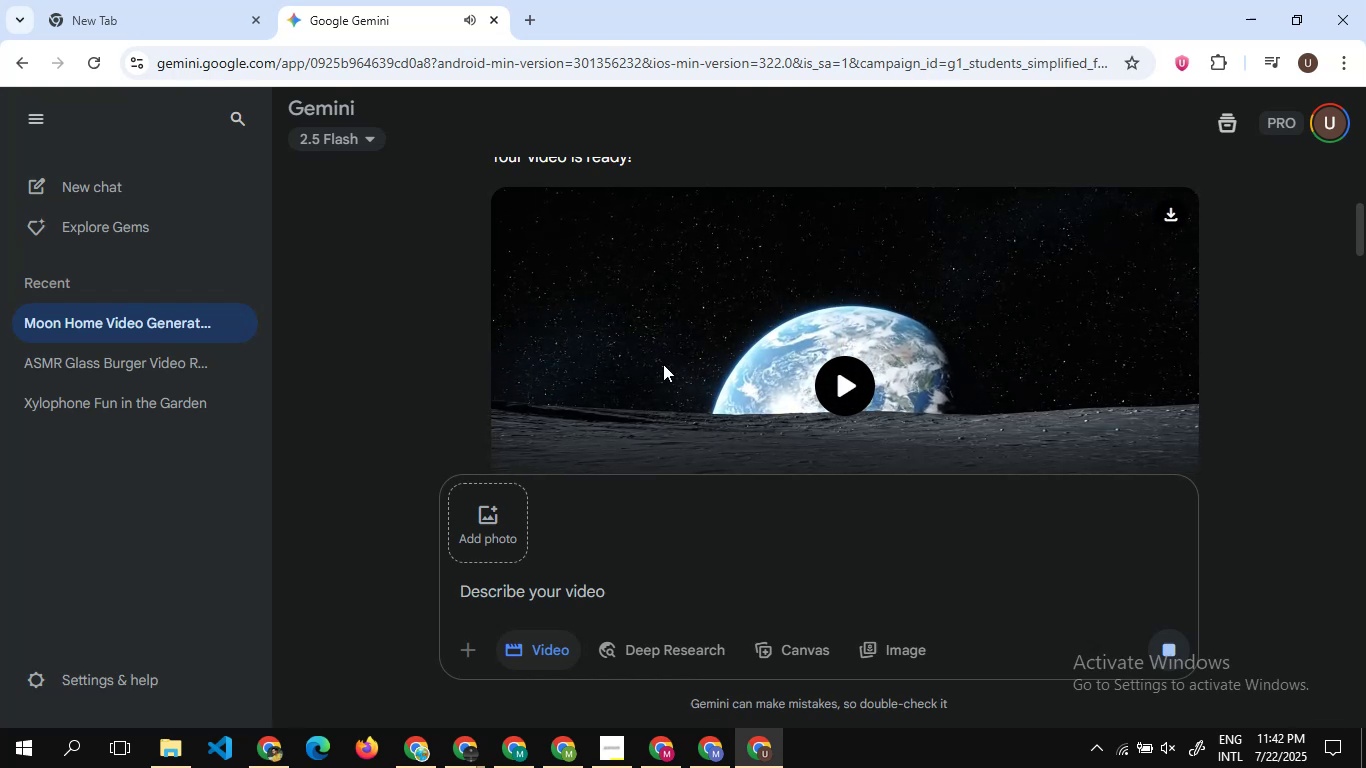 
scroll: coordinate [663, 364], scroll_direction: down, amount: 14.0
 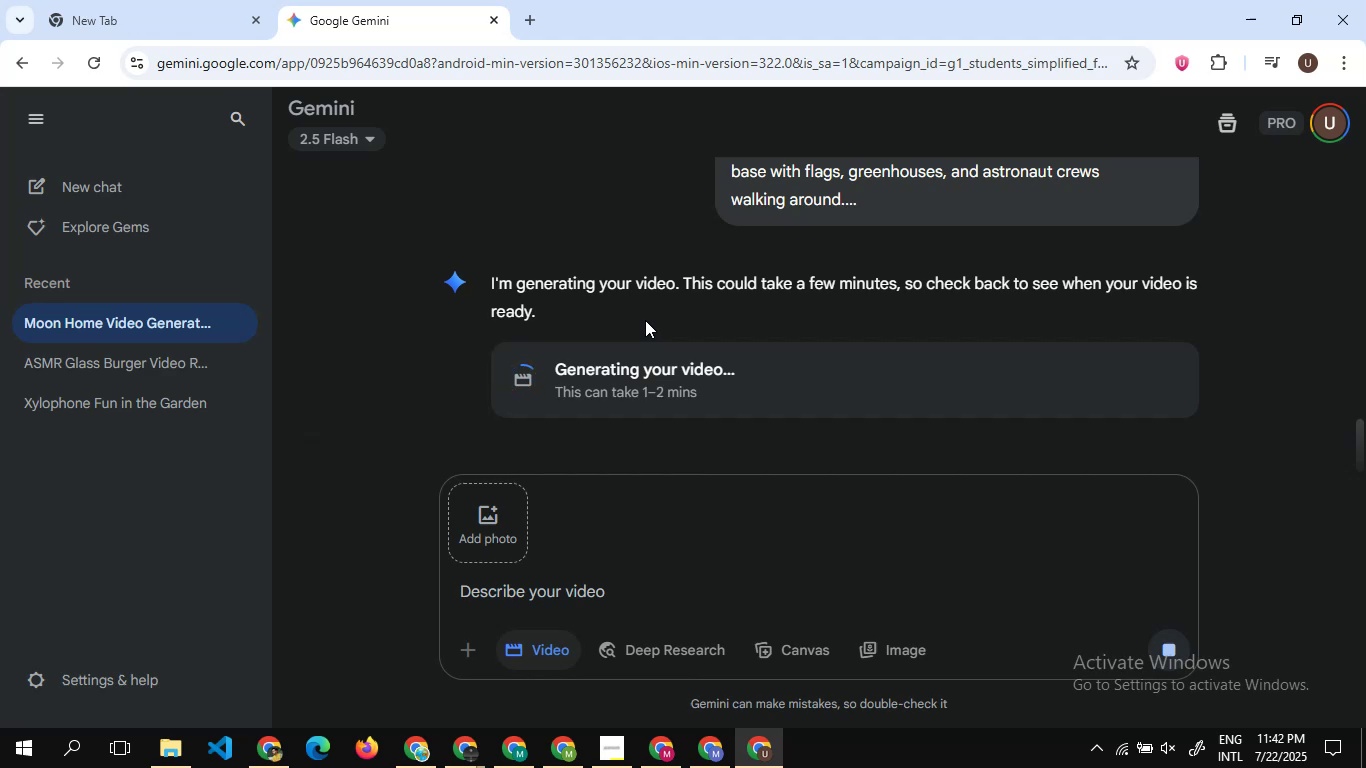 
wait(31.87)
 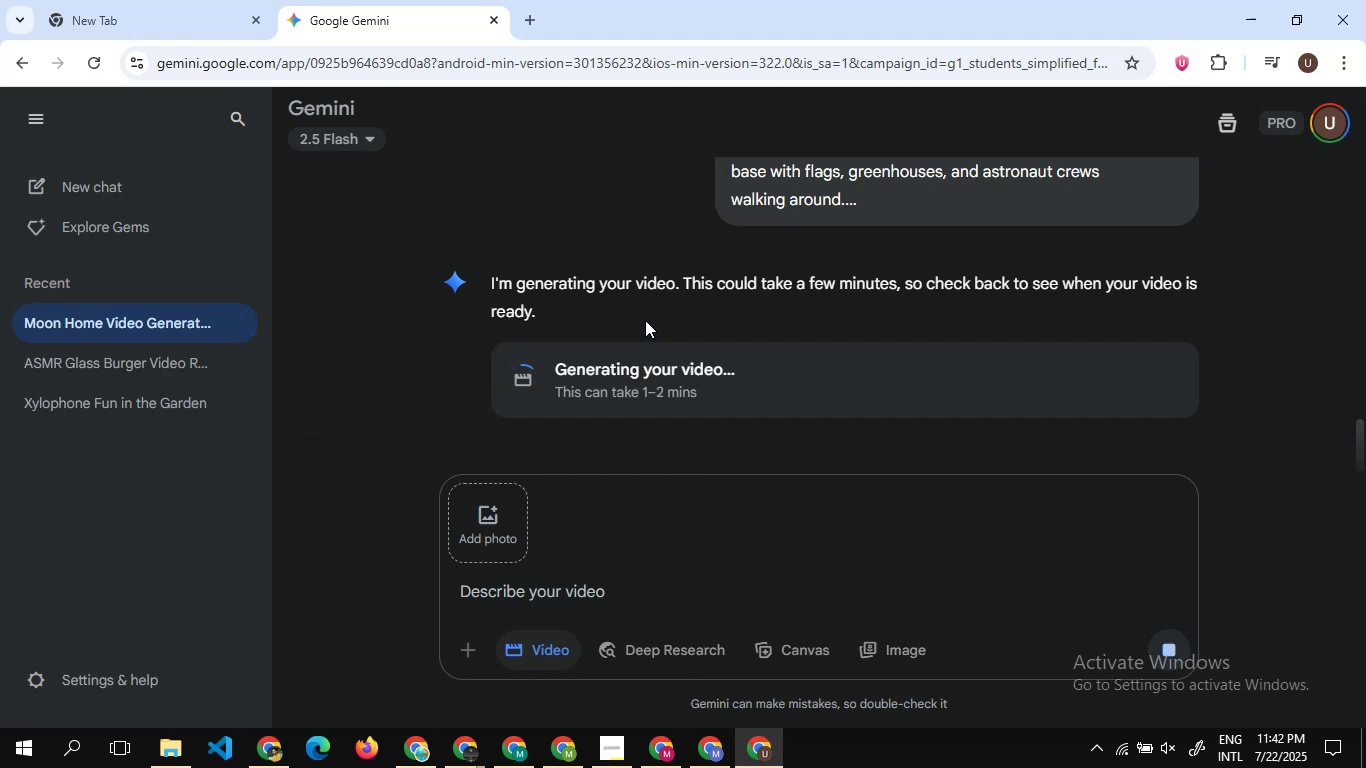 
scroll: coordinate [633, 342], scroll_direction: up, amount: 2.0
 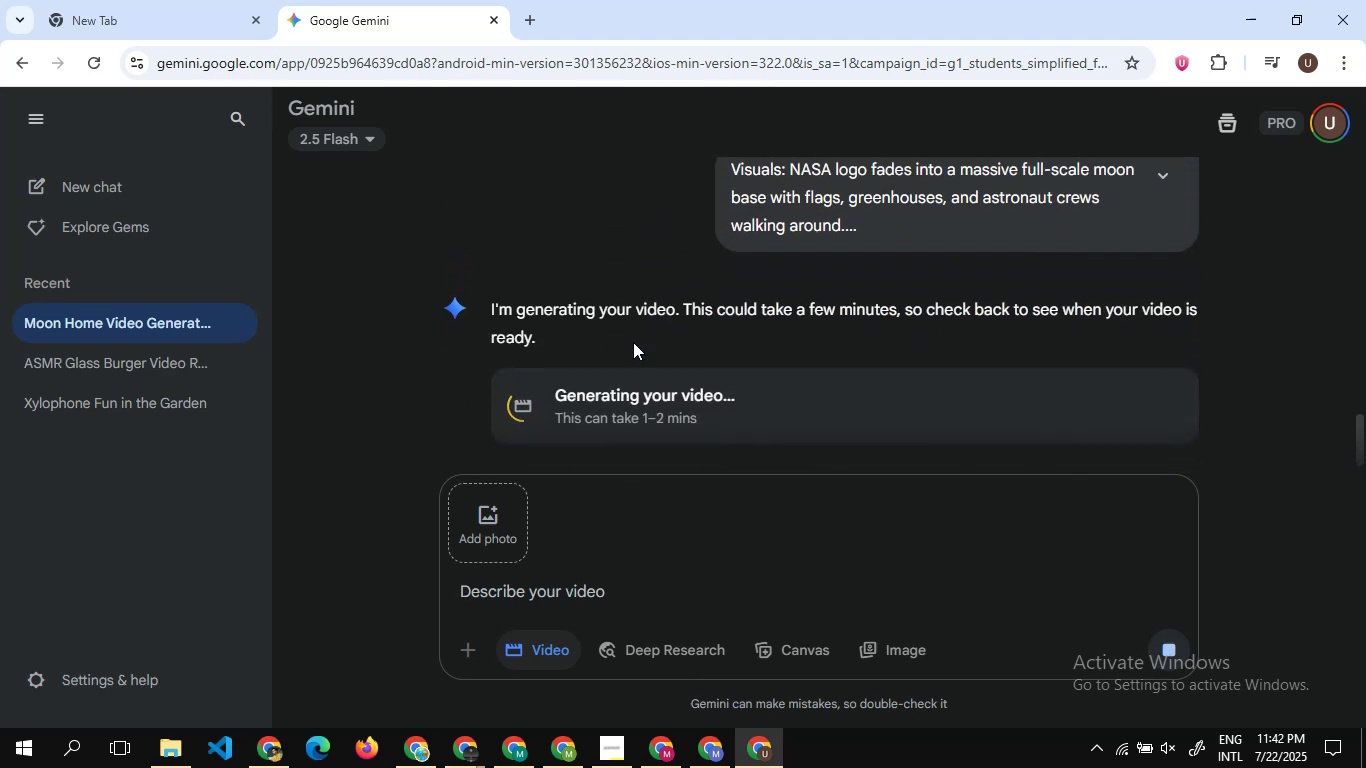 
scroll: coordinate [633, 342], scroll_direction: down, amount: 7.0
 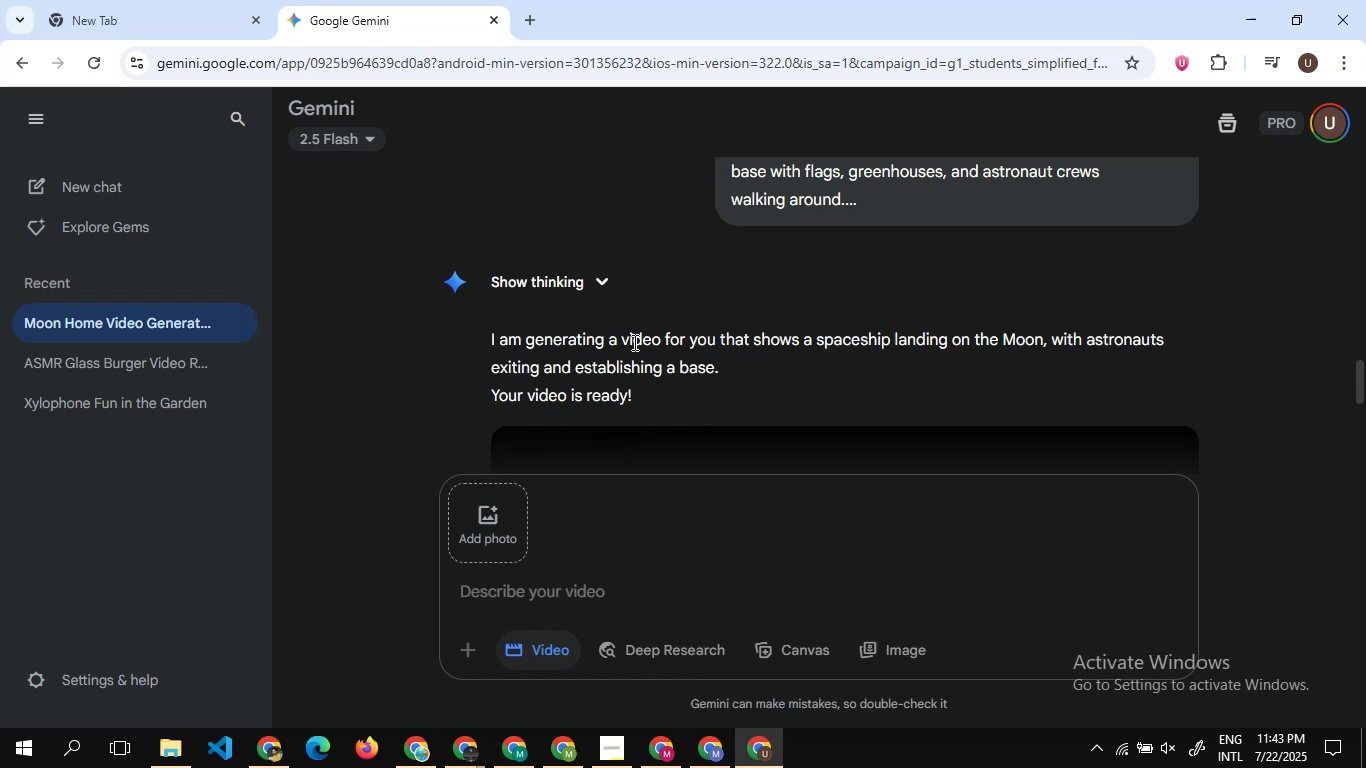 
wait(15.45)
 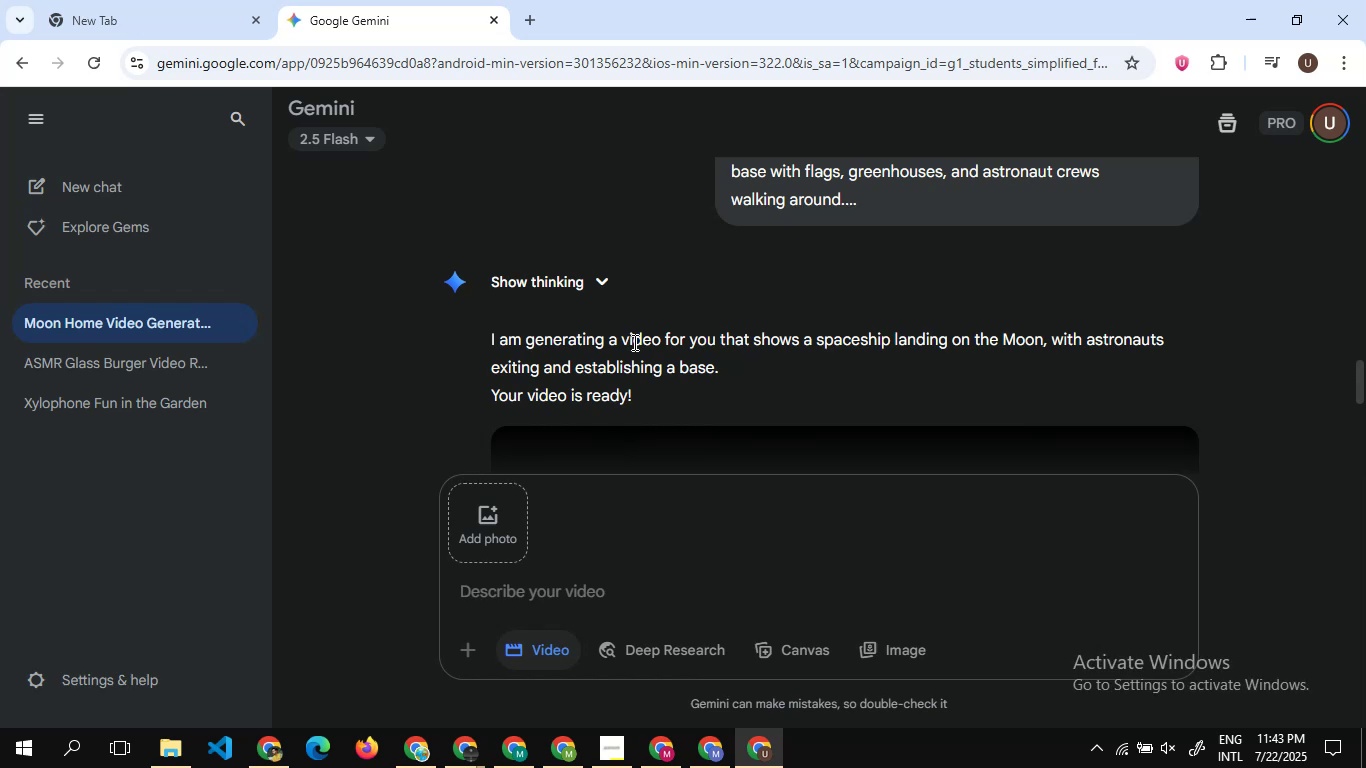 
scroll: coordinate [696, 362], scroll_direction: down, amount: 4.0
 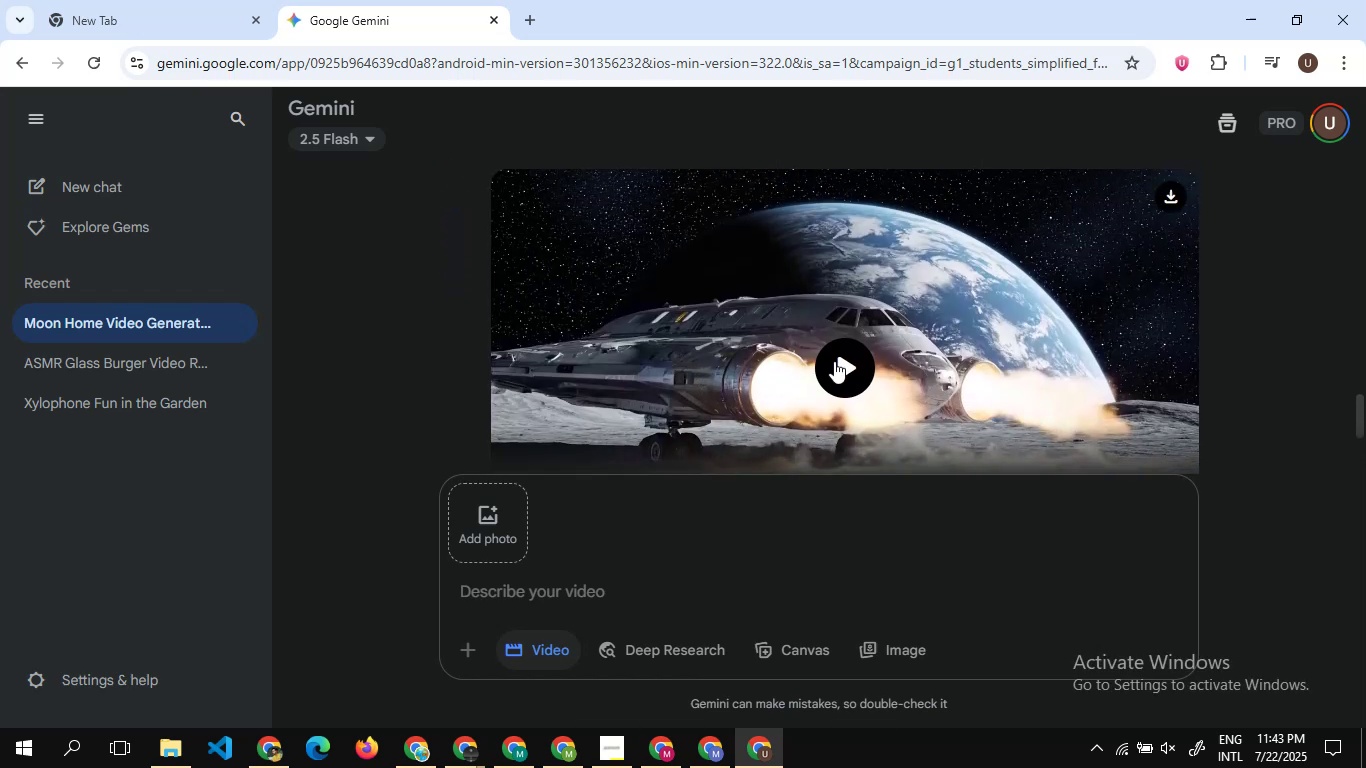 
left_click([834, 361])
 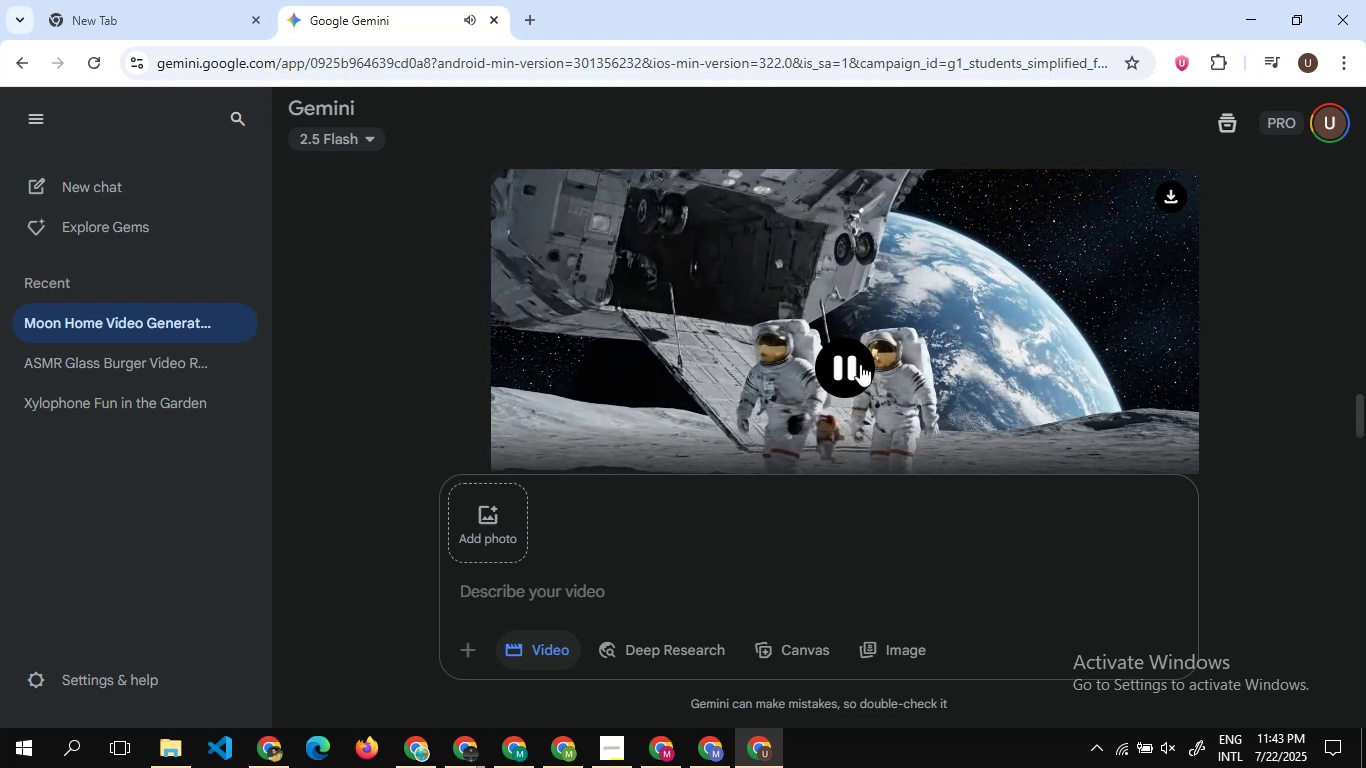 
wait(9.14)
 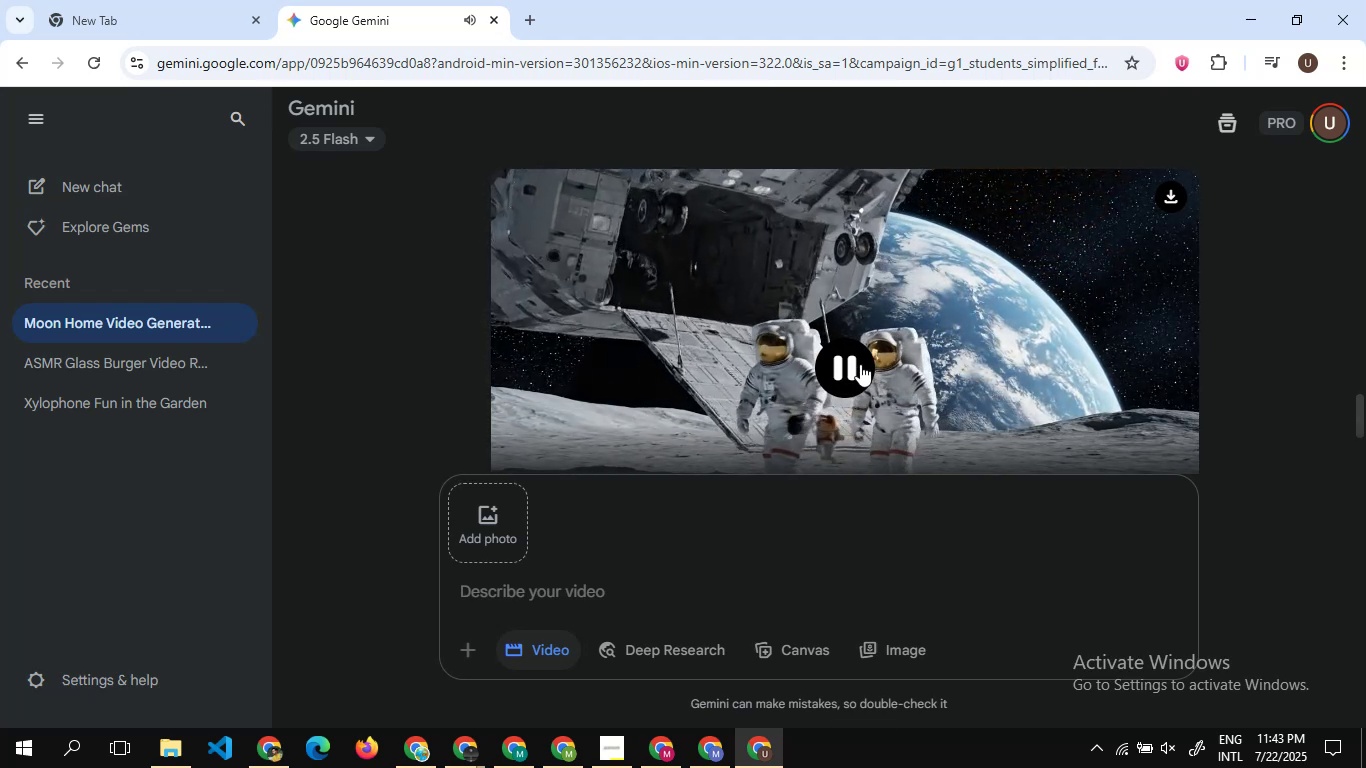 
left_click([841, 367])
 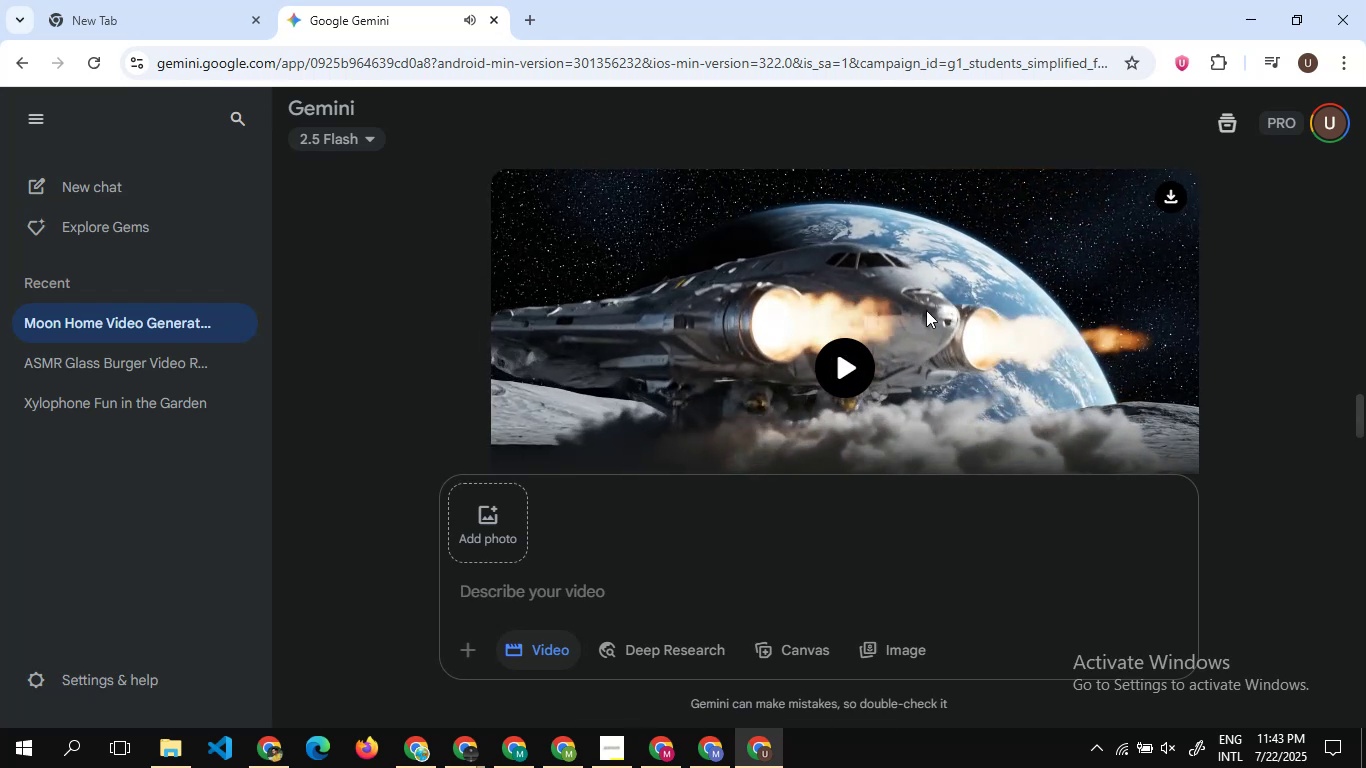 
scroll: coordinate [926, 310], scroll_direction: up, amount: 26.0
 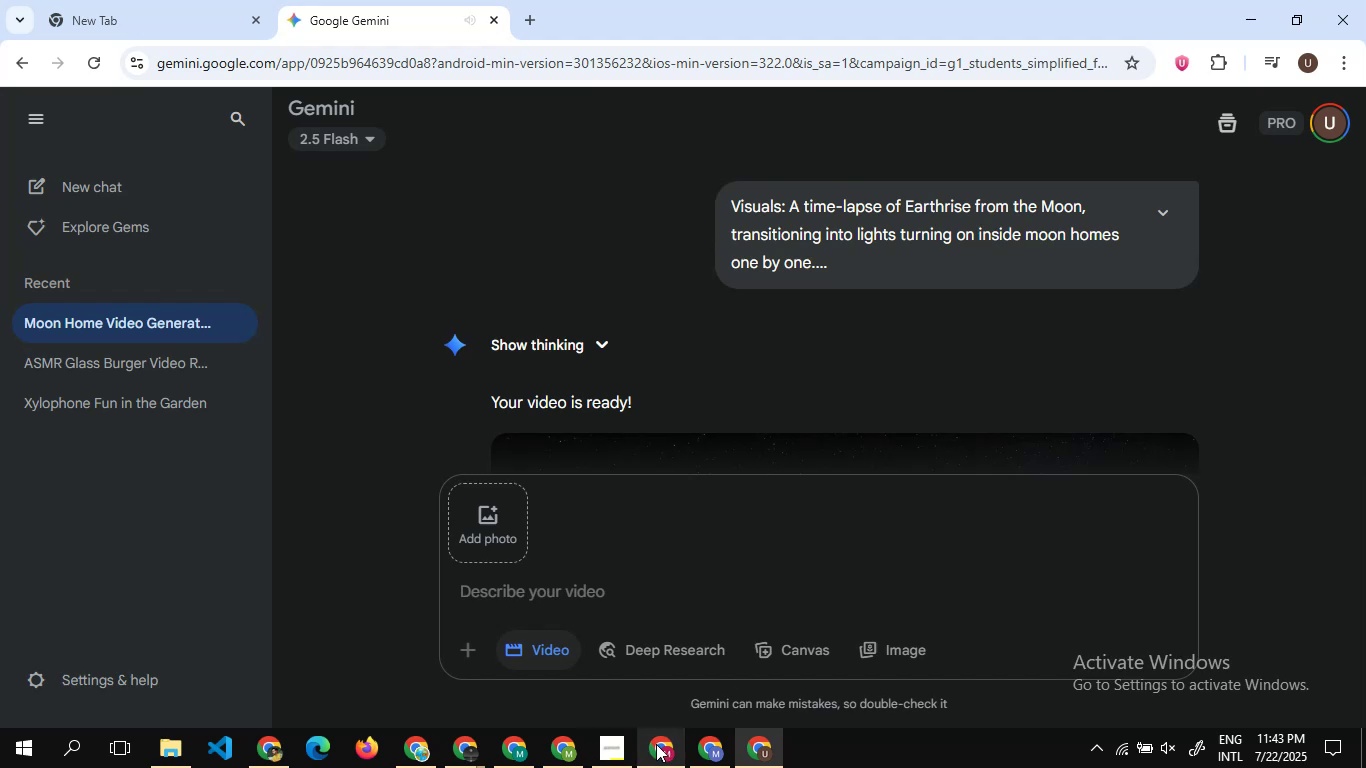 
left_click([656, 744])
 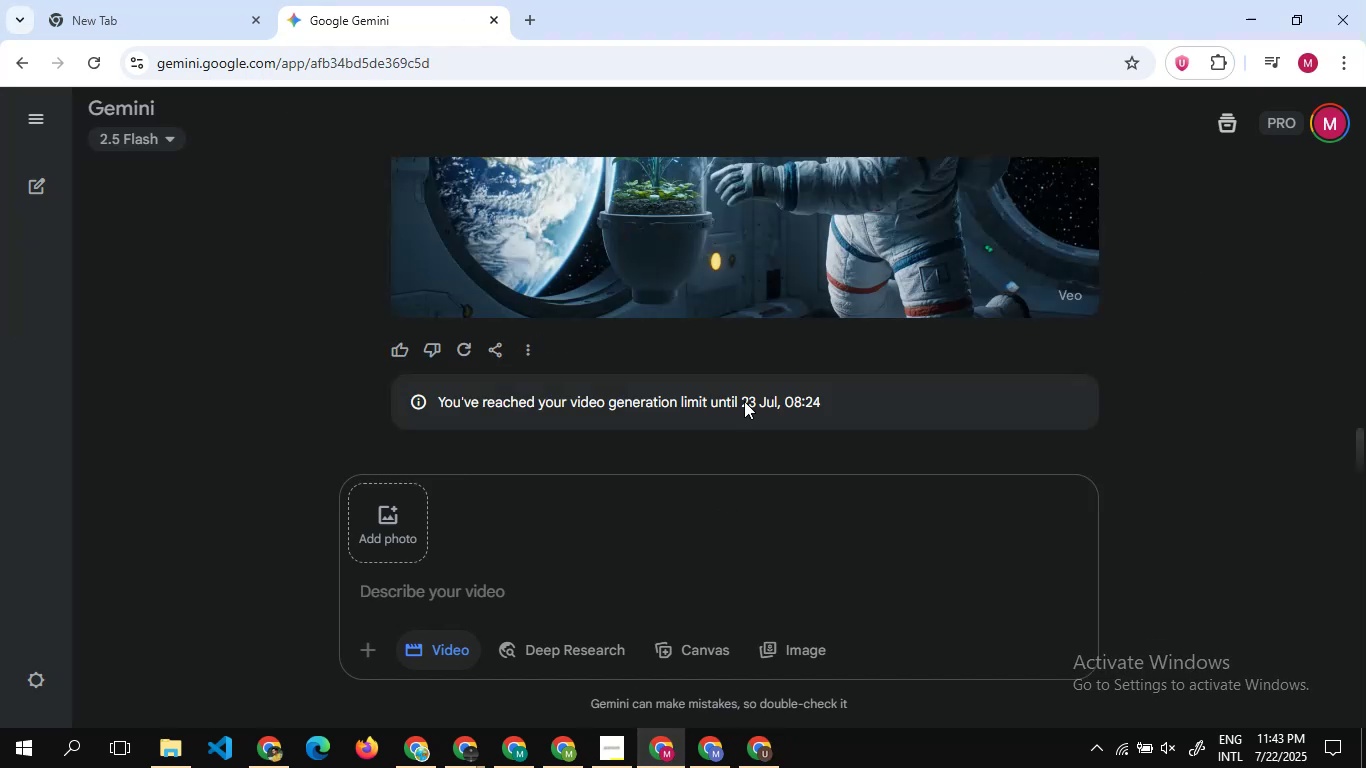 
scroll: coordinate [791, 244], scroll_direction: up, amount: 32.0
 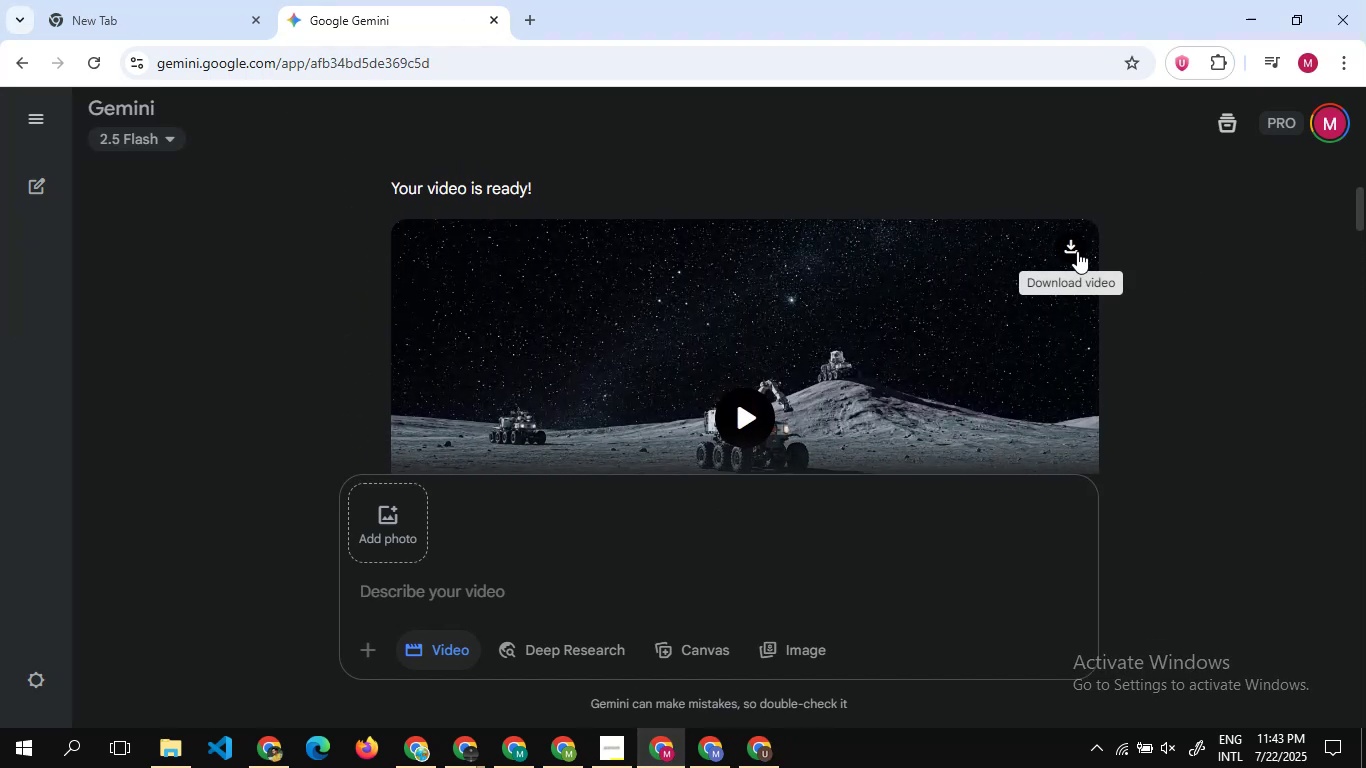 
left_click([1074, 251])
 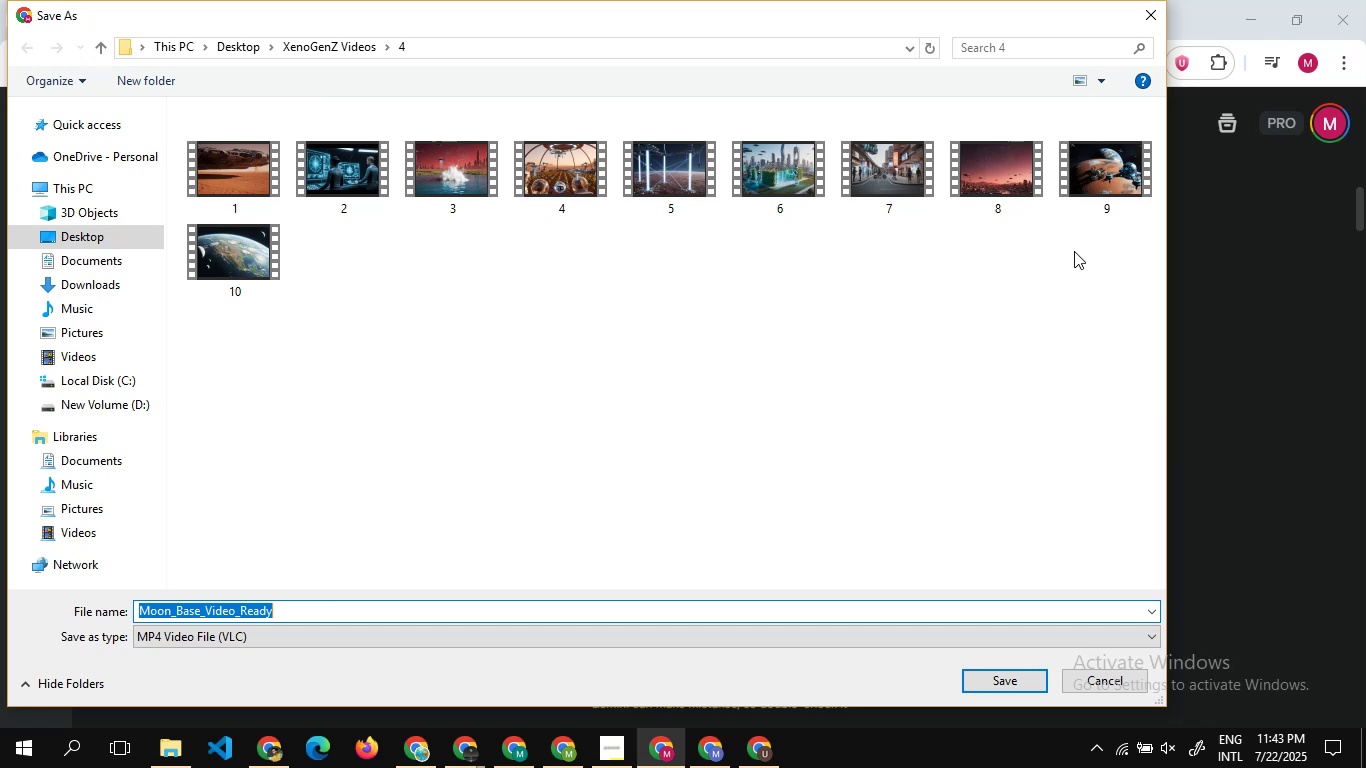 
wait(19.42)
 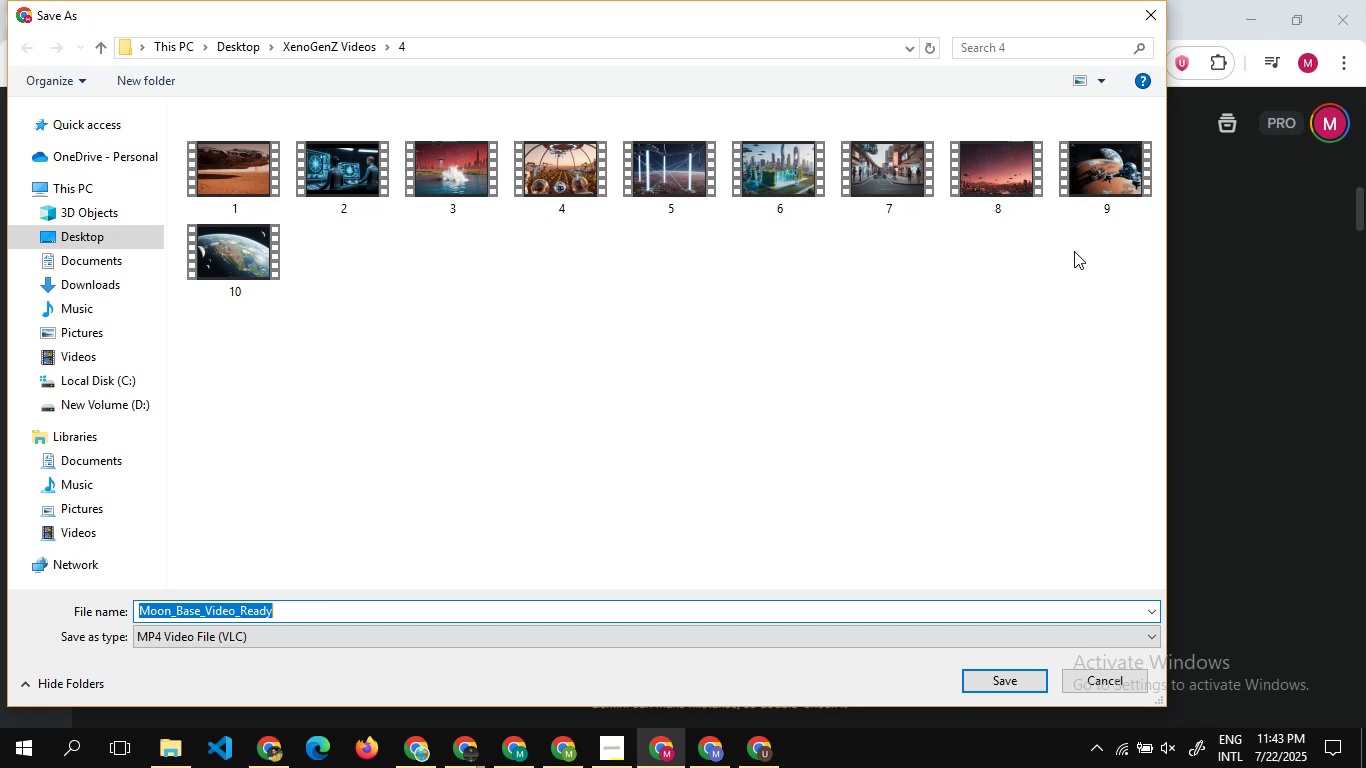 
left_click([339, 46])
 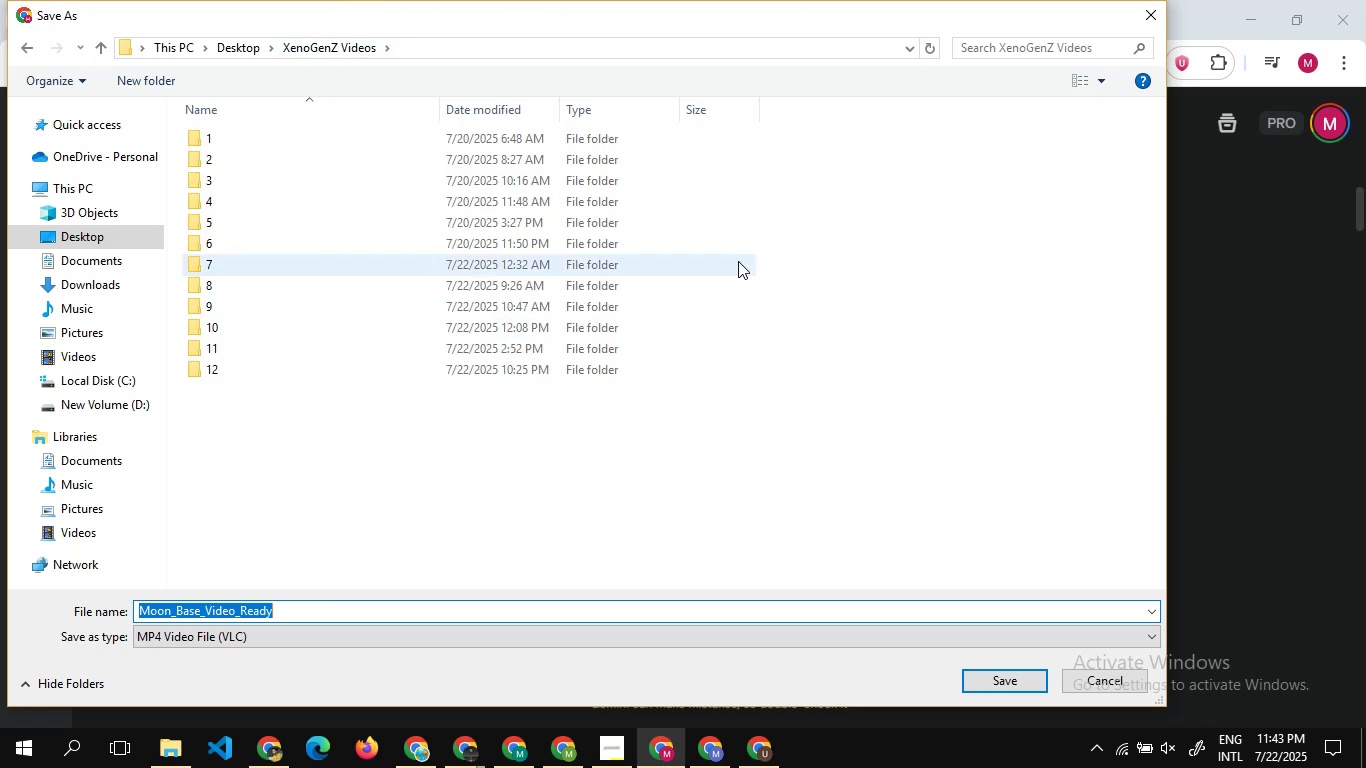 
right_click([738, 261])
 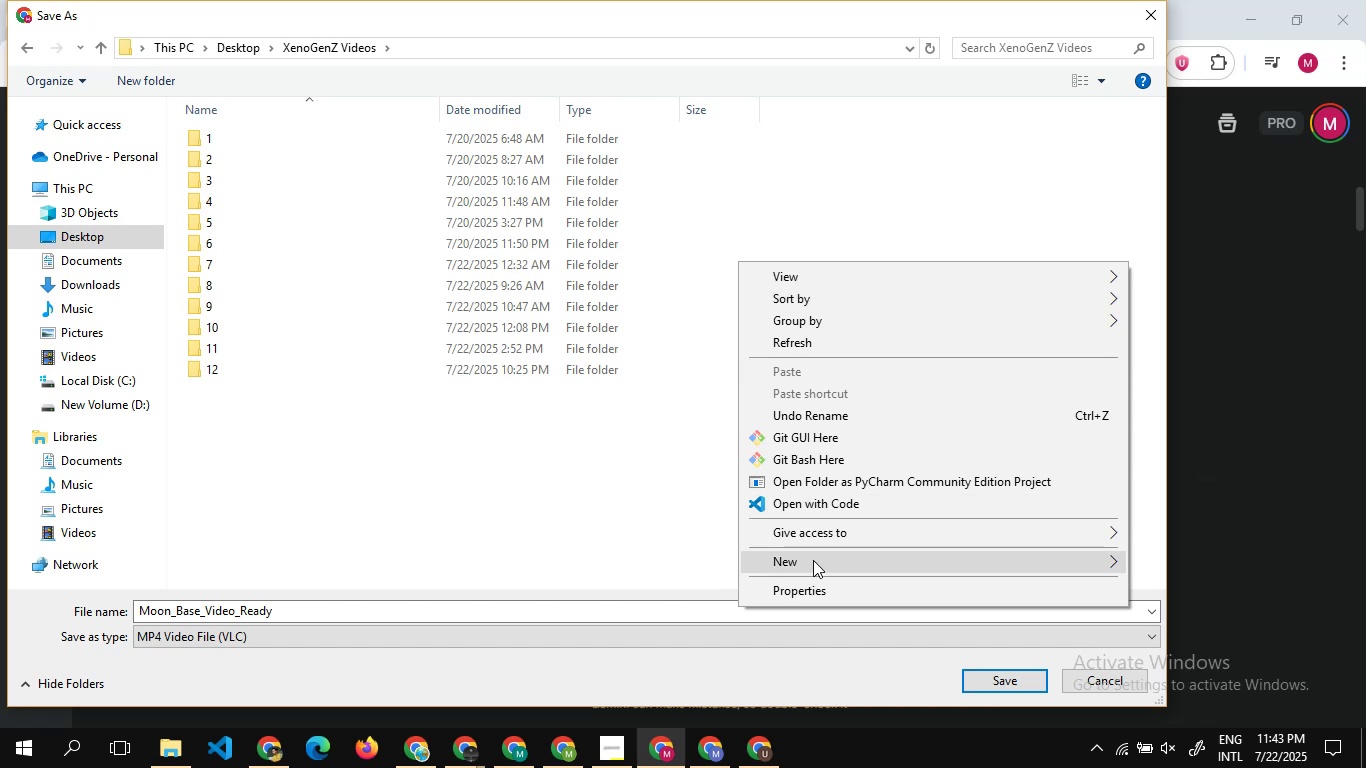 
left_click([815, 566])
 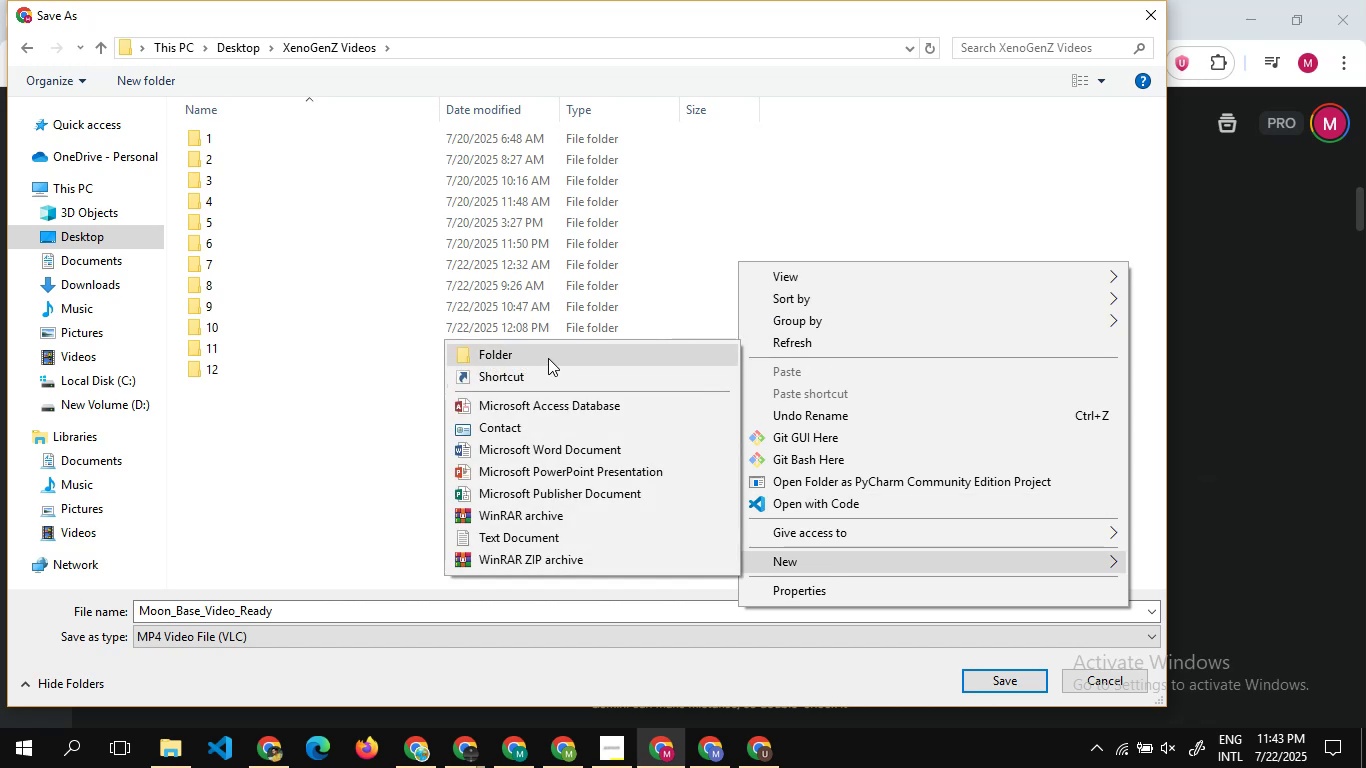 
left_click([548, 358])
 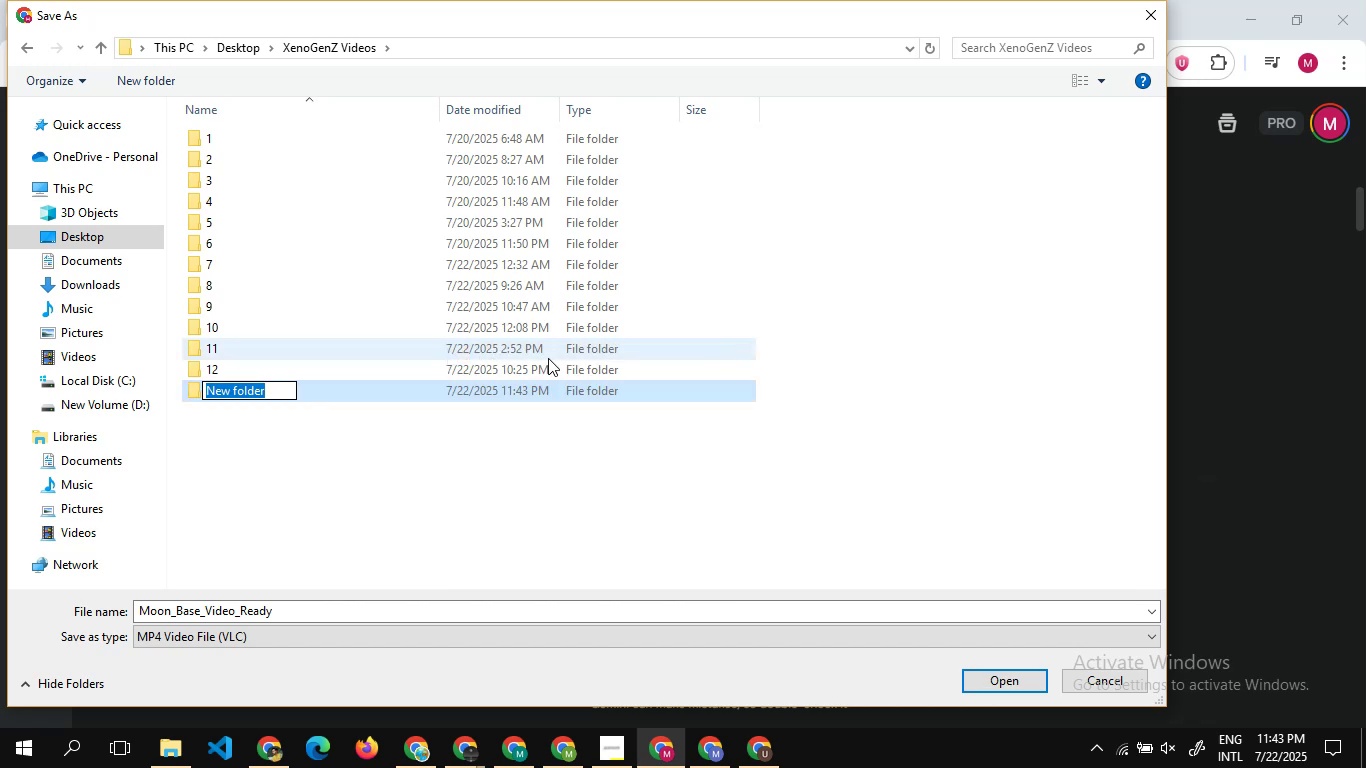 
type(13)
 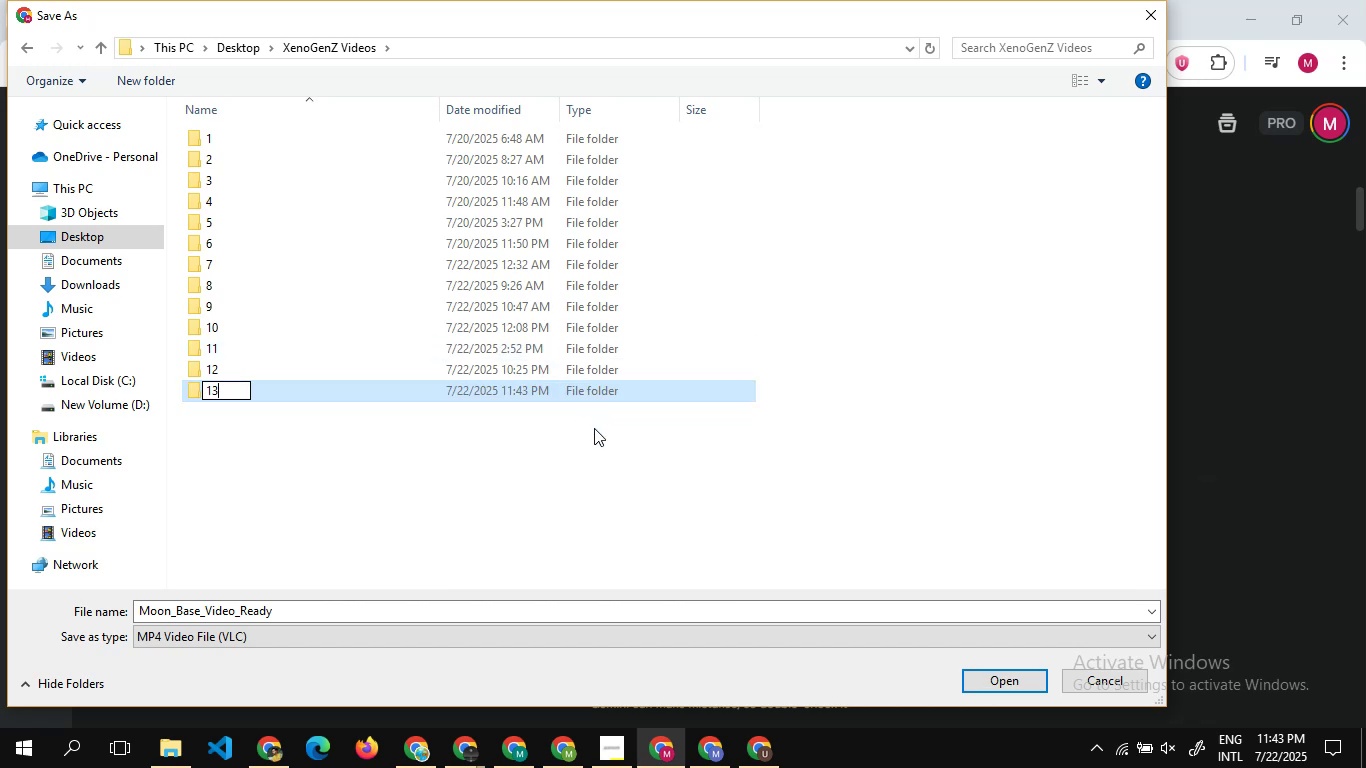 
left_click([596, 430])
 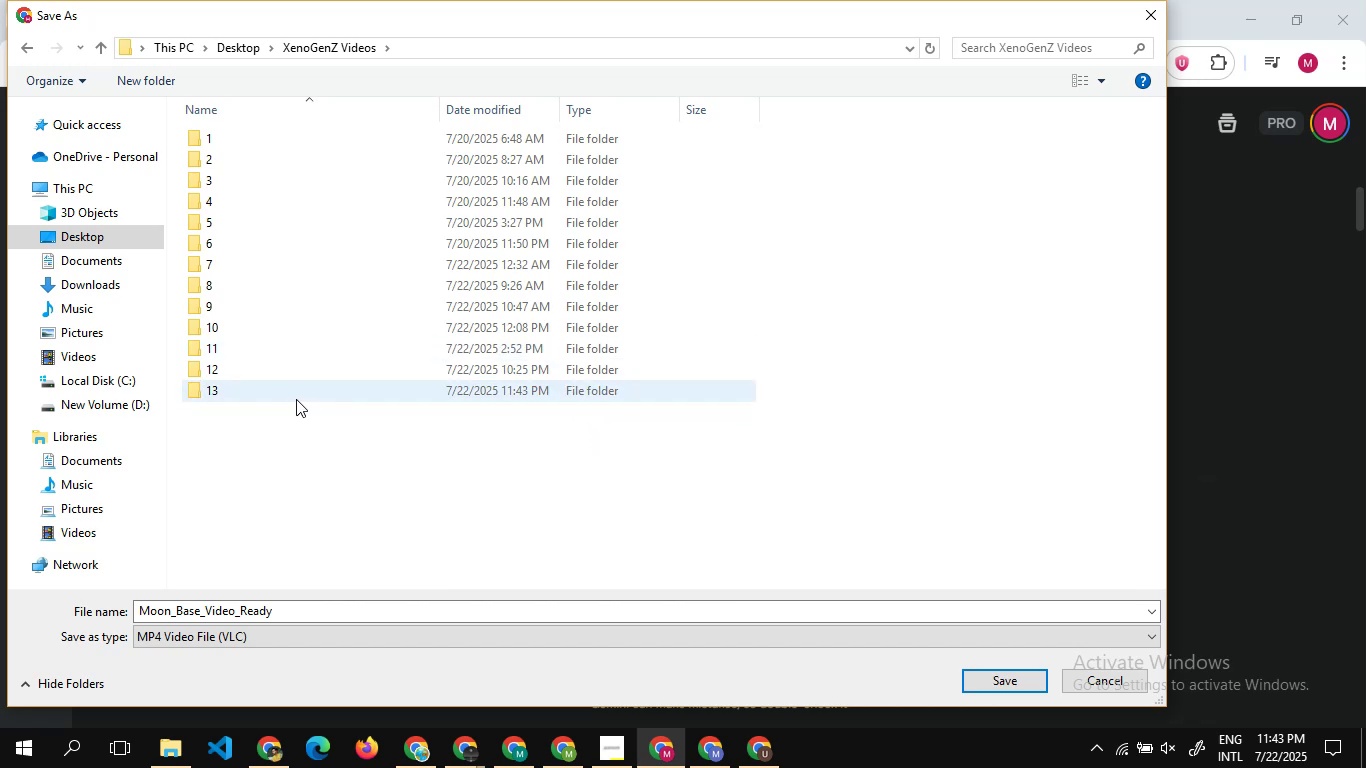 
double_click([291, 392])
 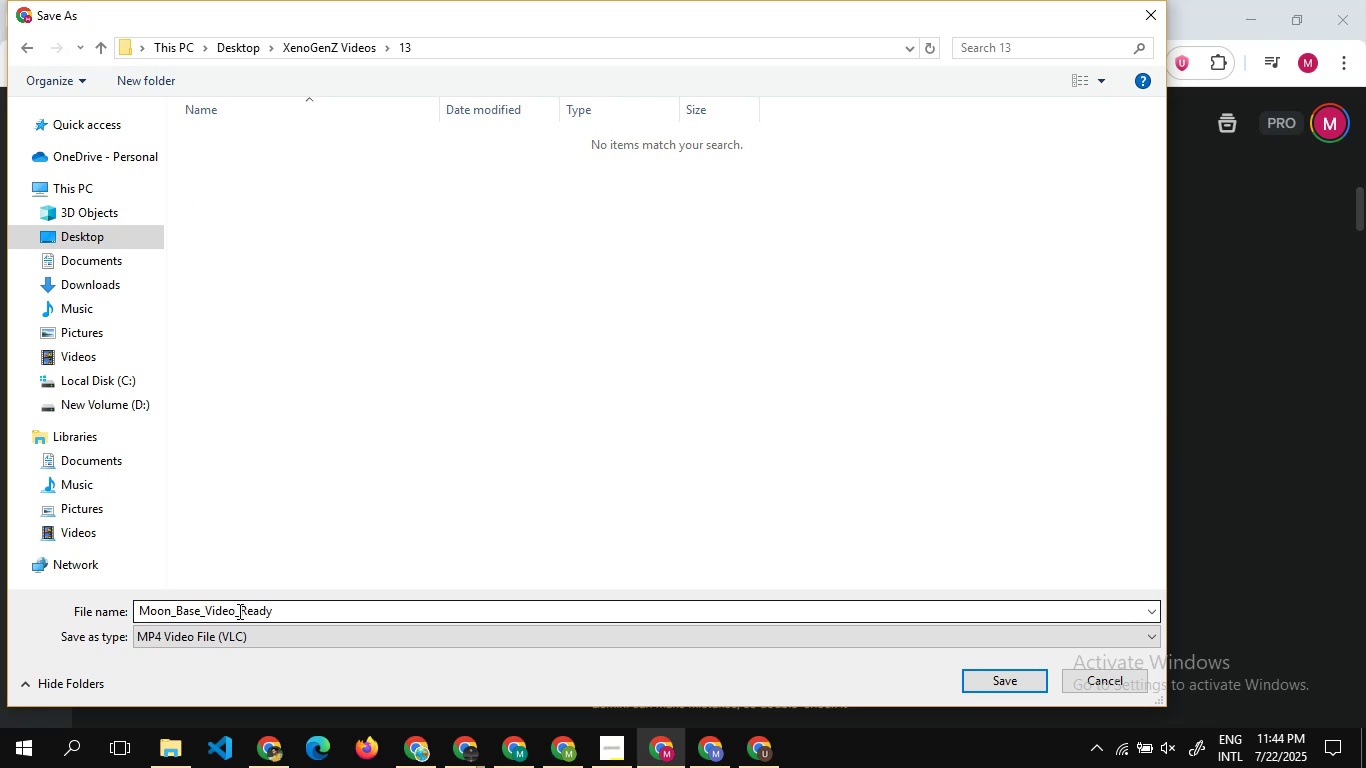 
left_click([238, 611])
 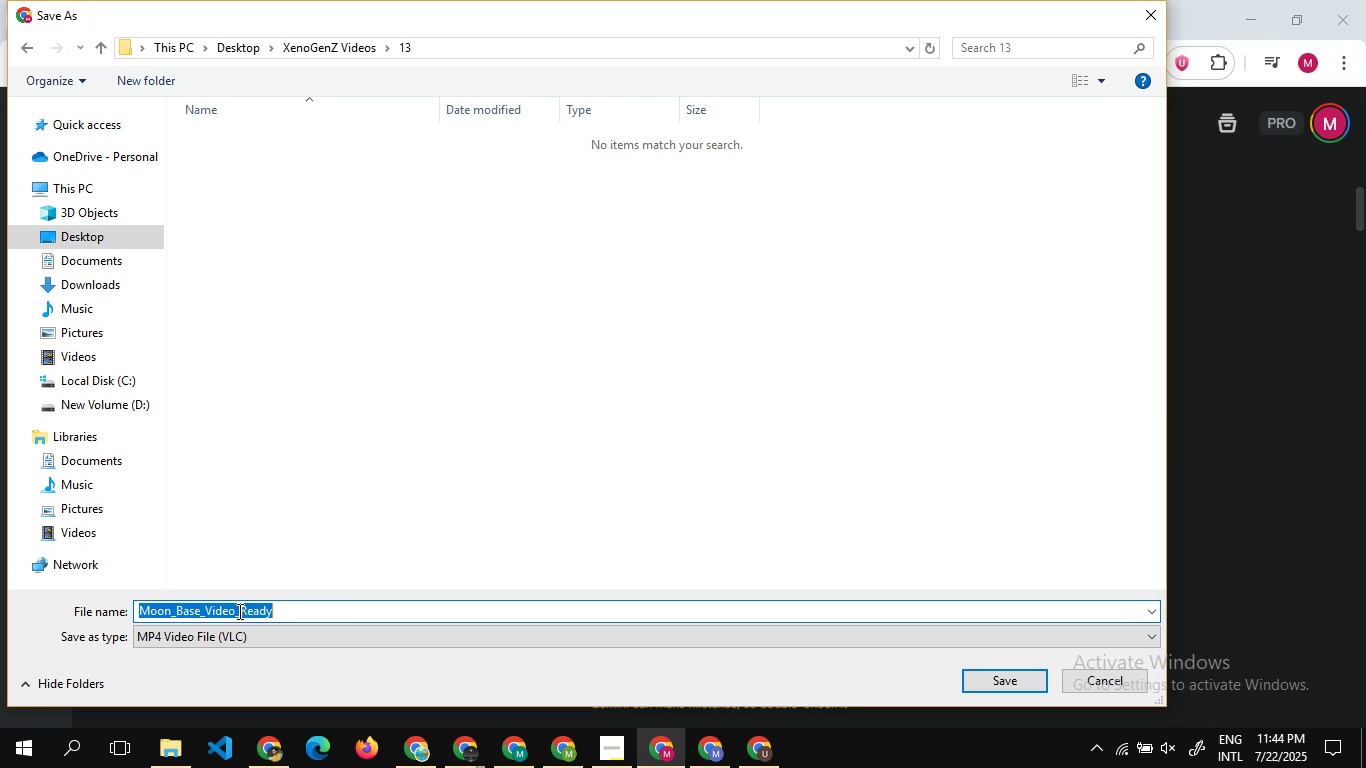 
key(1)
 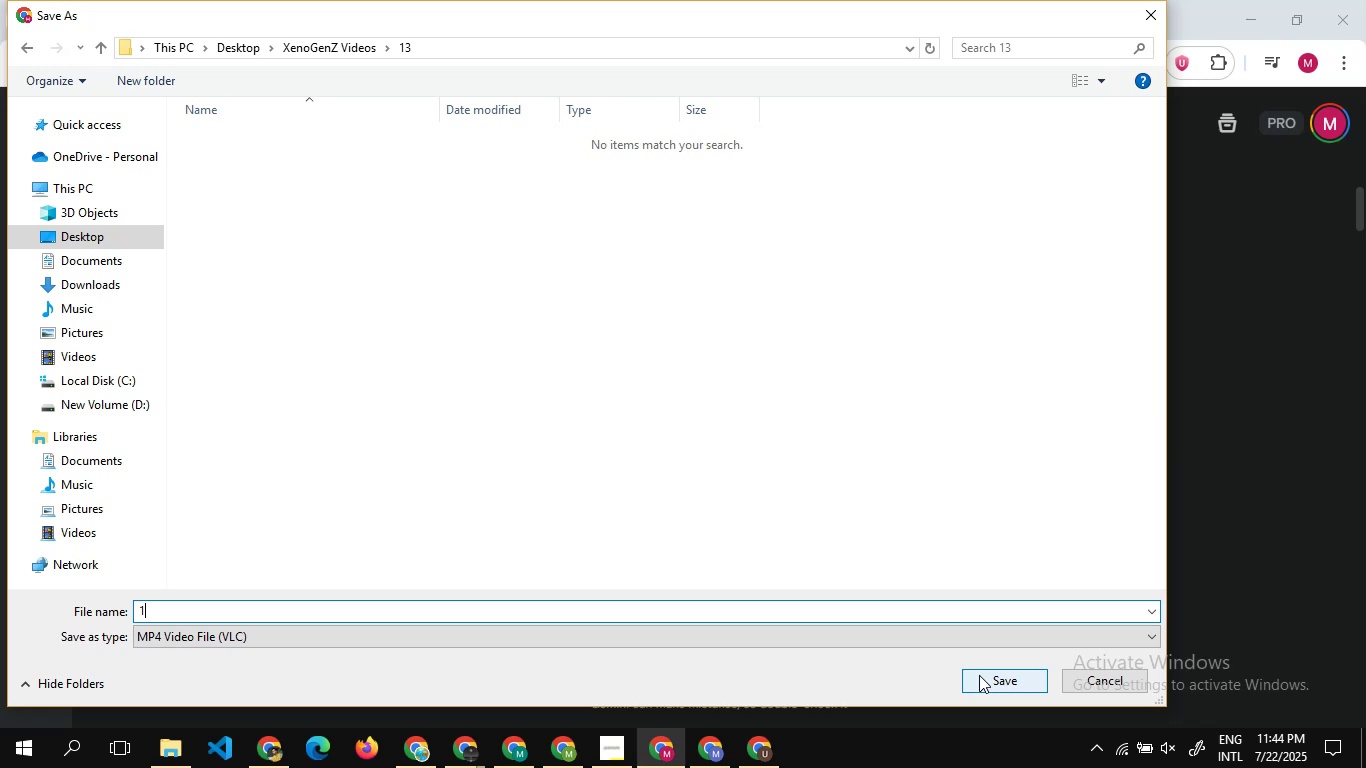 
wait(17.31)
 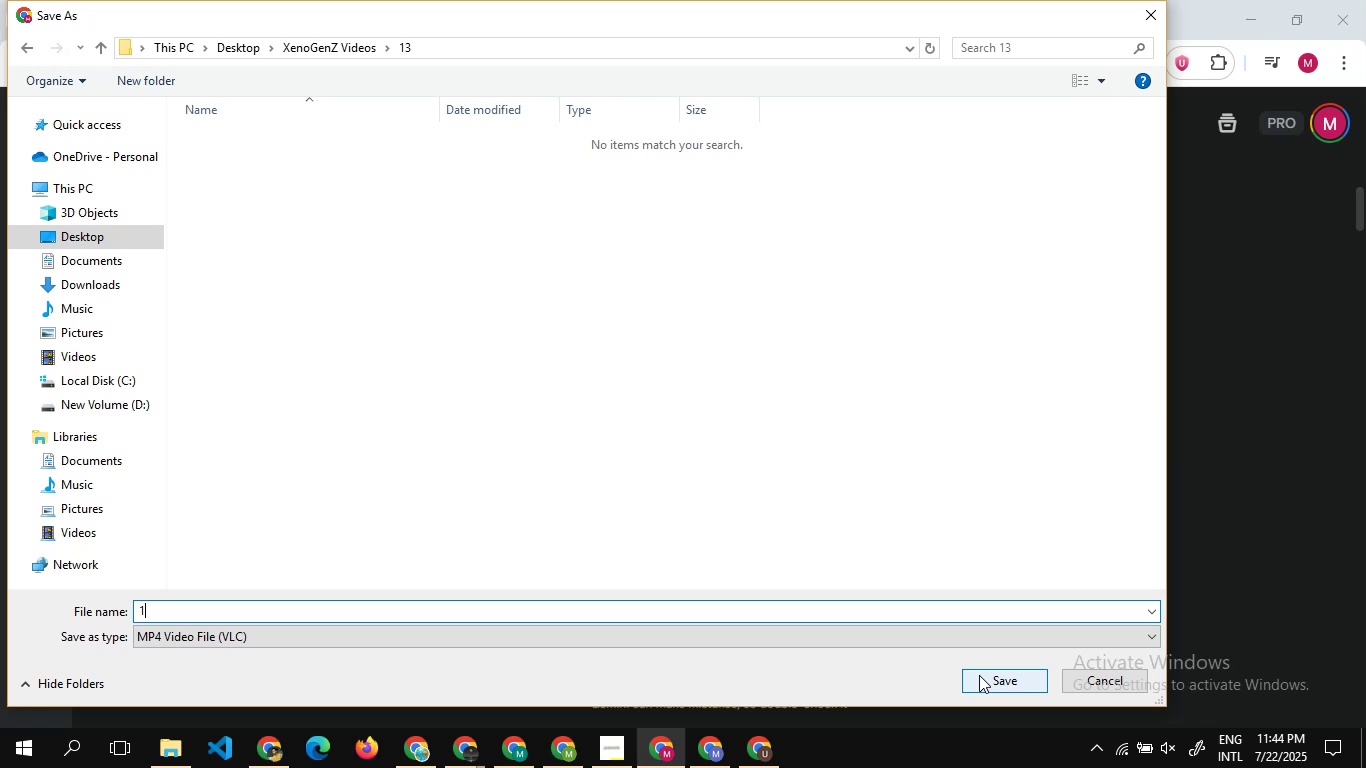 
left_click([1003, 677])
 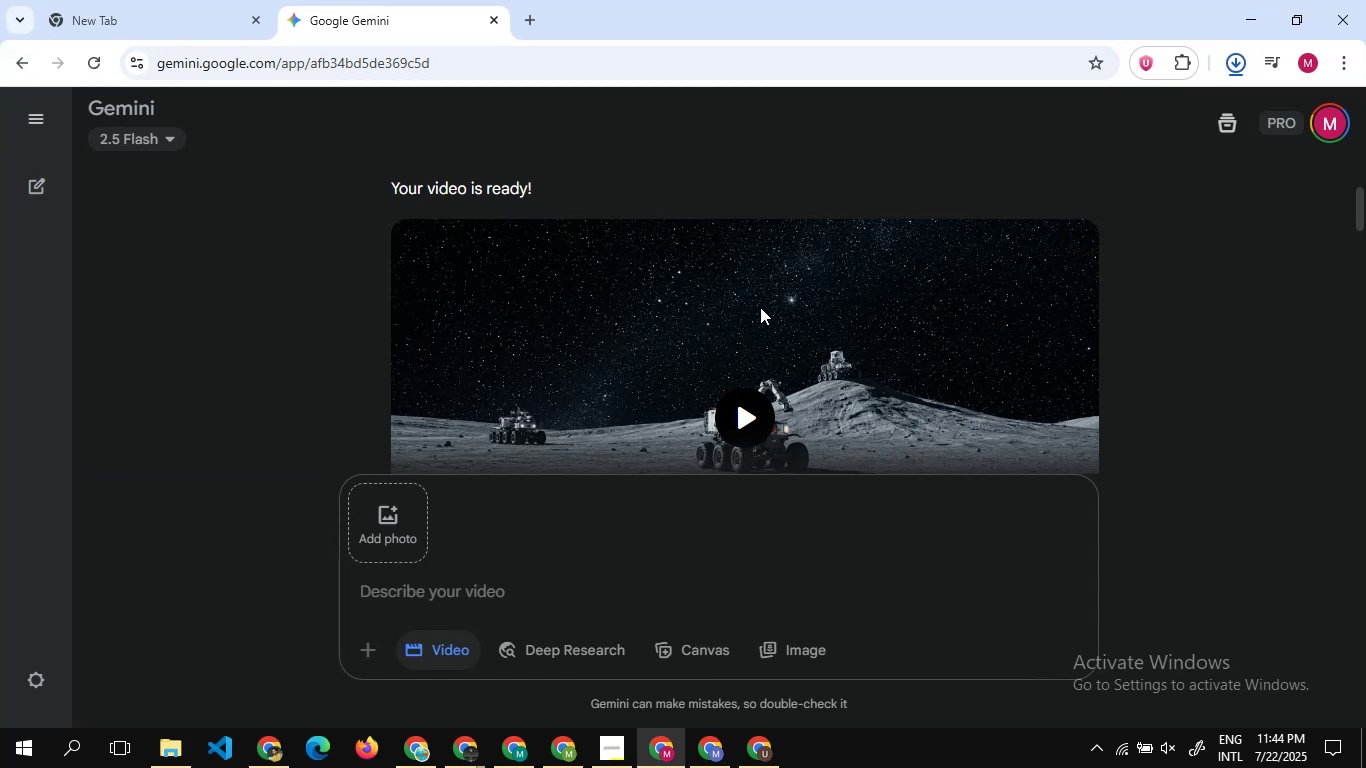 
scroll: coordinate [760, 307], scroll_direction: down, amount: 7.0
 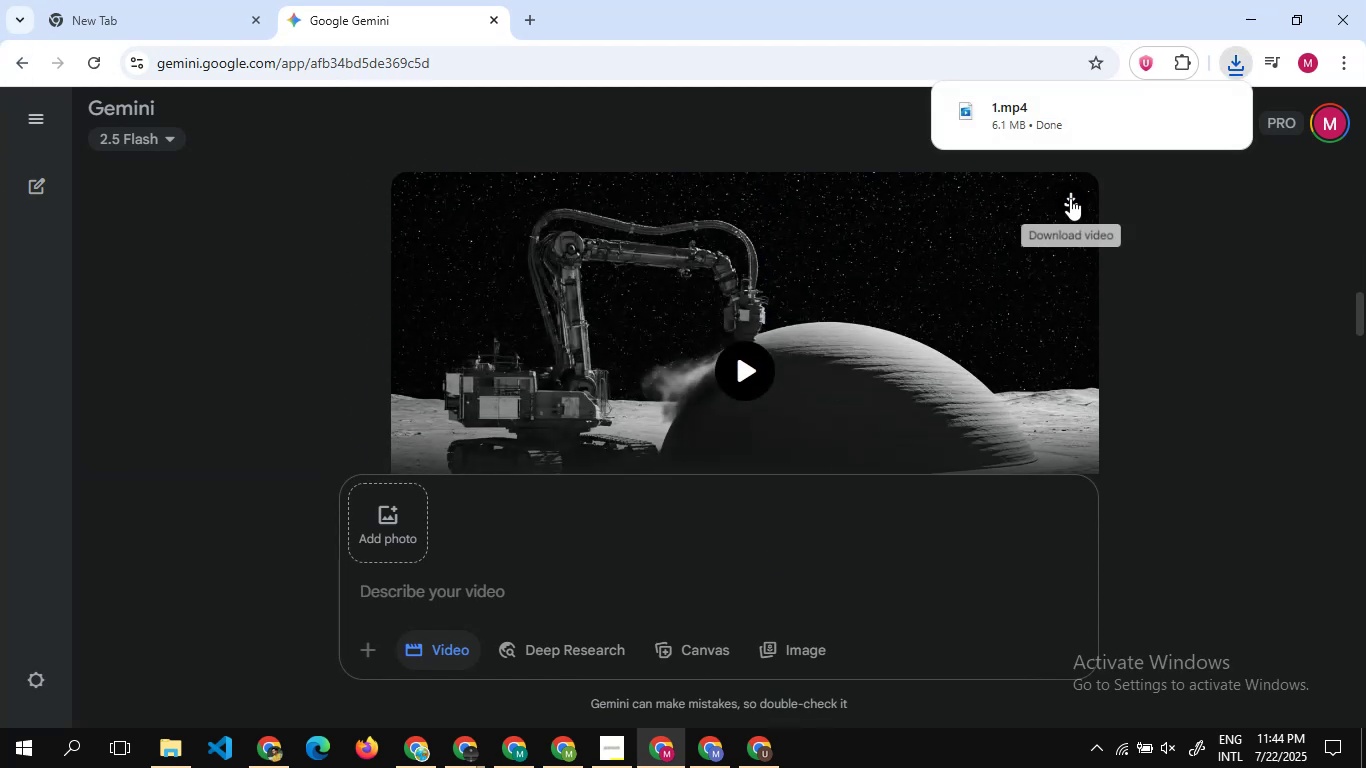 
left_click([1072, 198])
 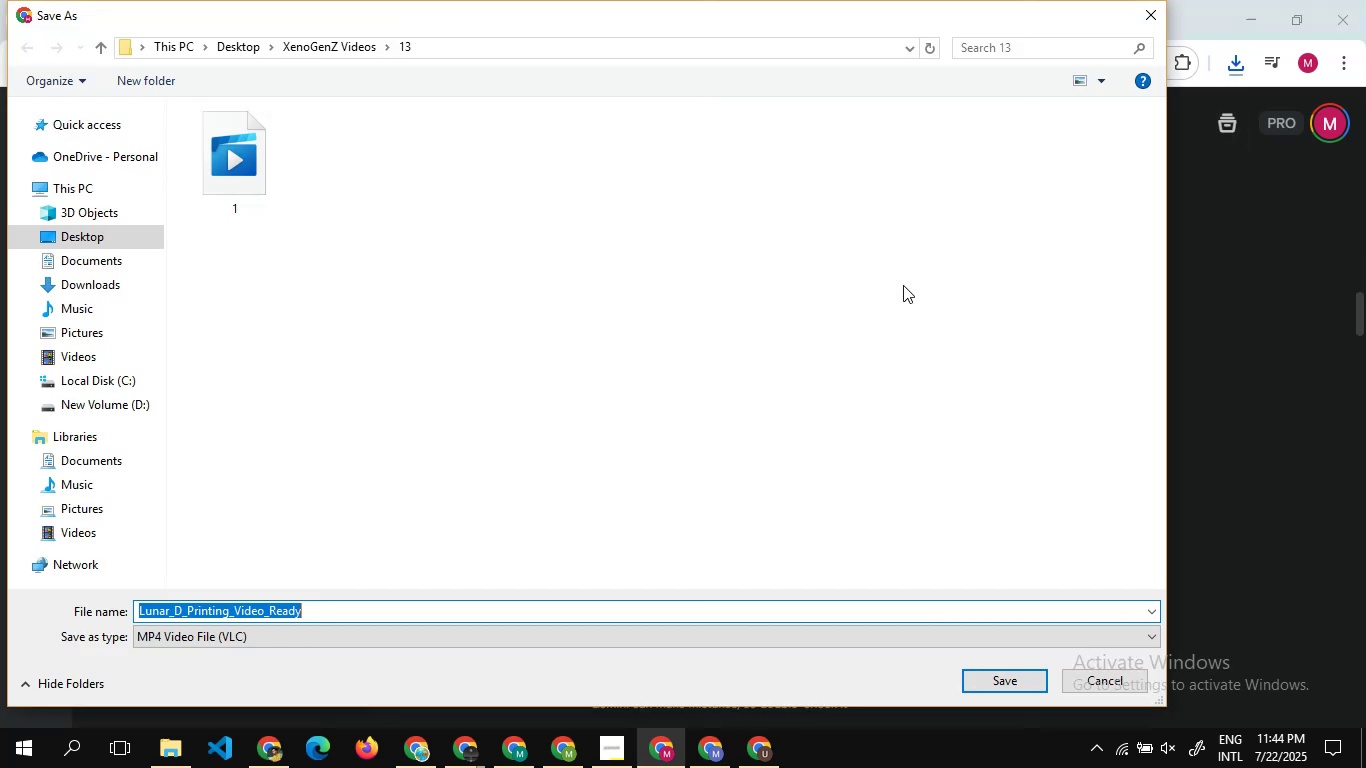 
wait(6.41)
 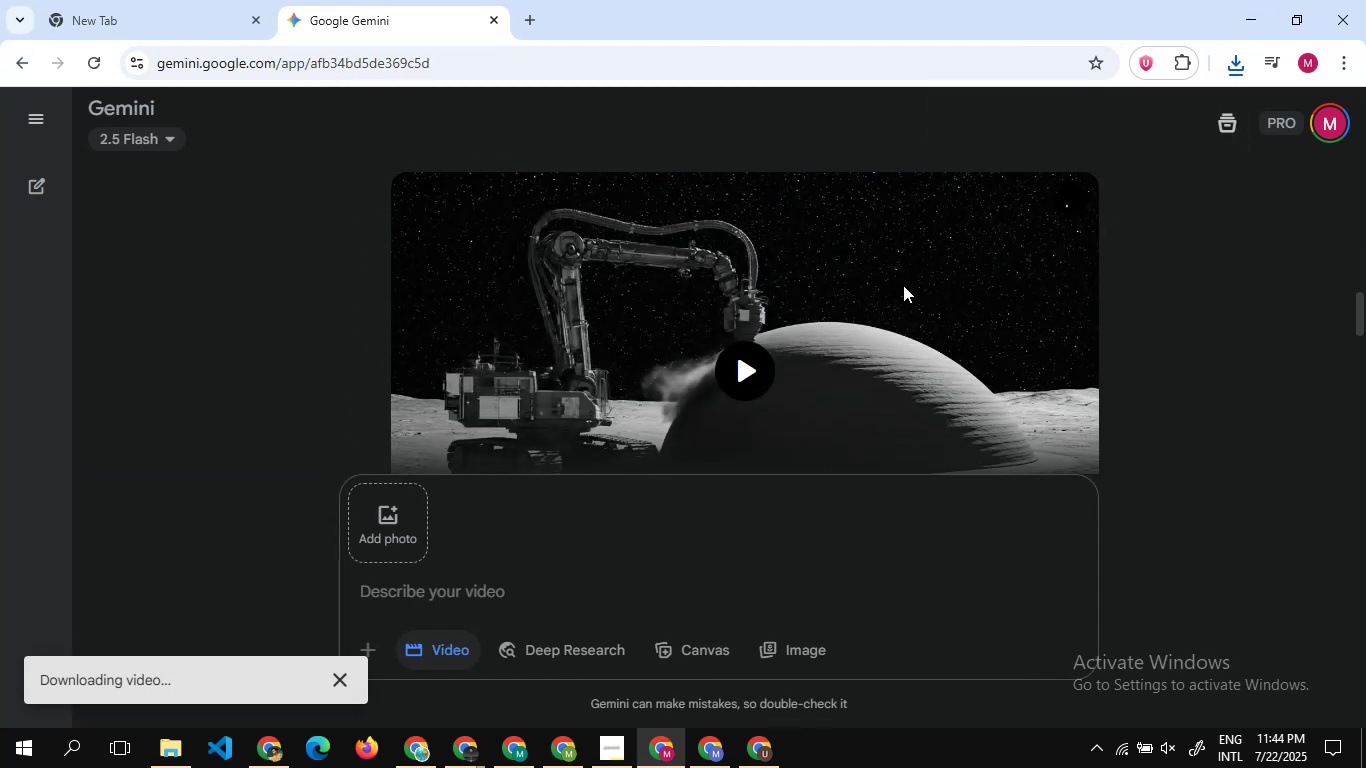 
key(2)
 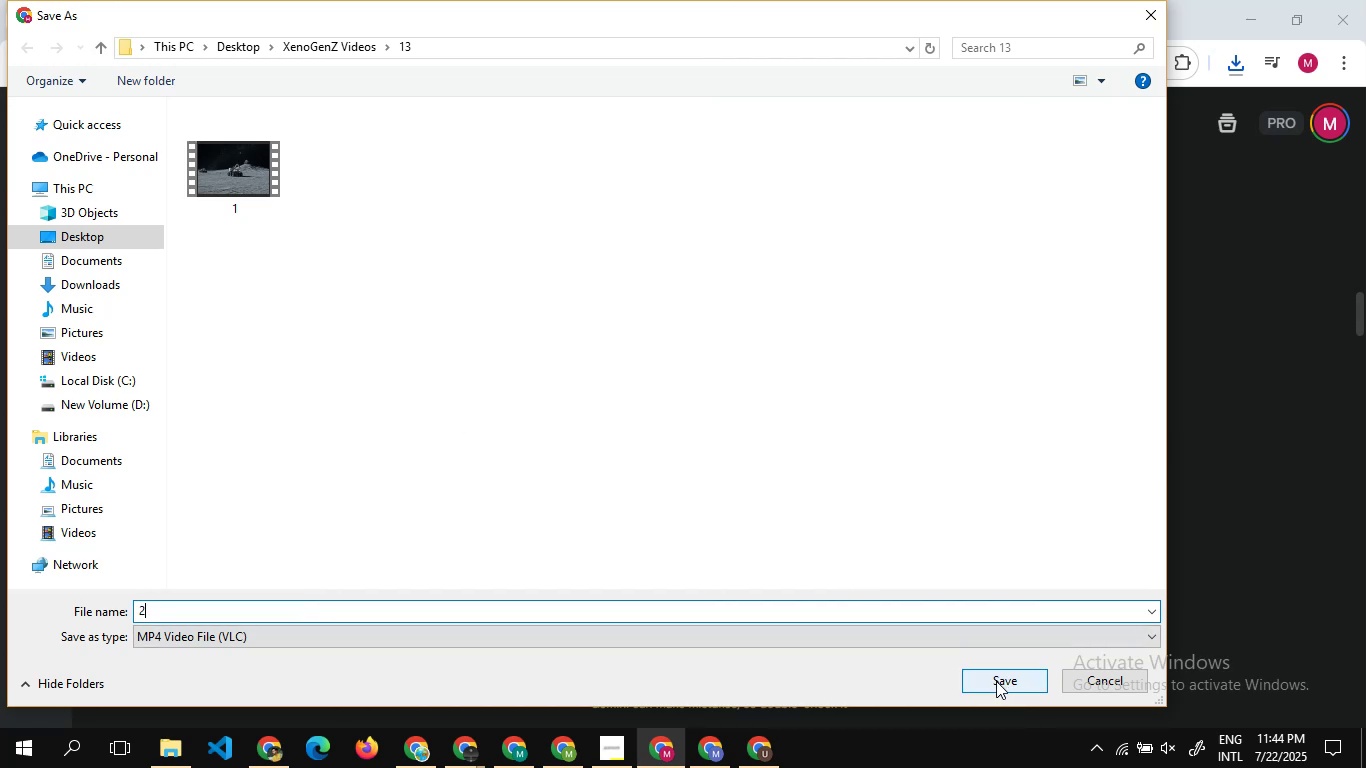 
wait(5.55)
 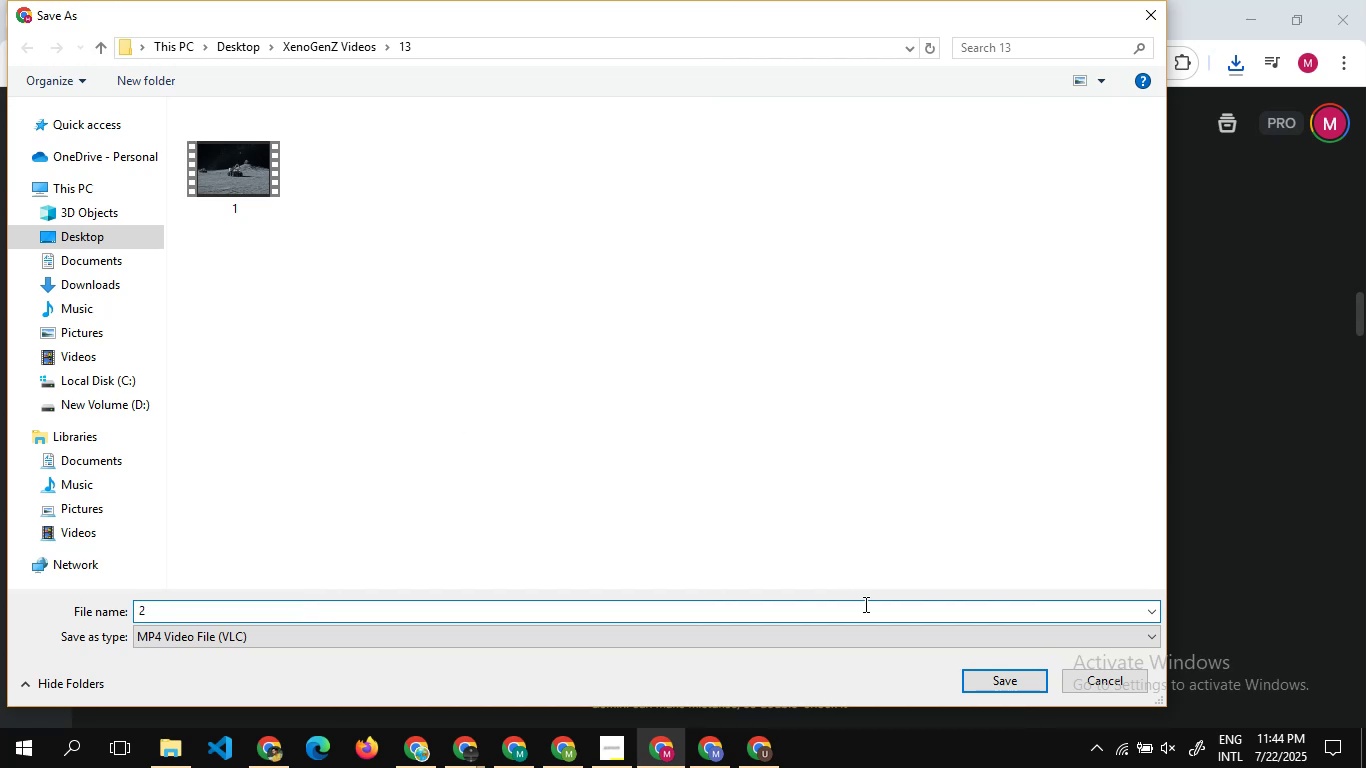 
left_click([996, 681])
 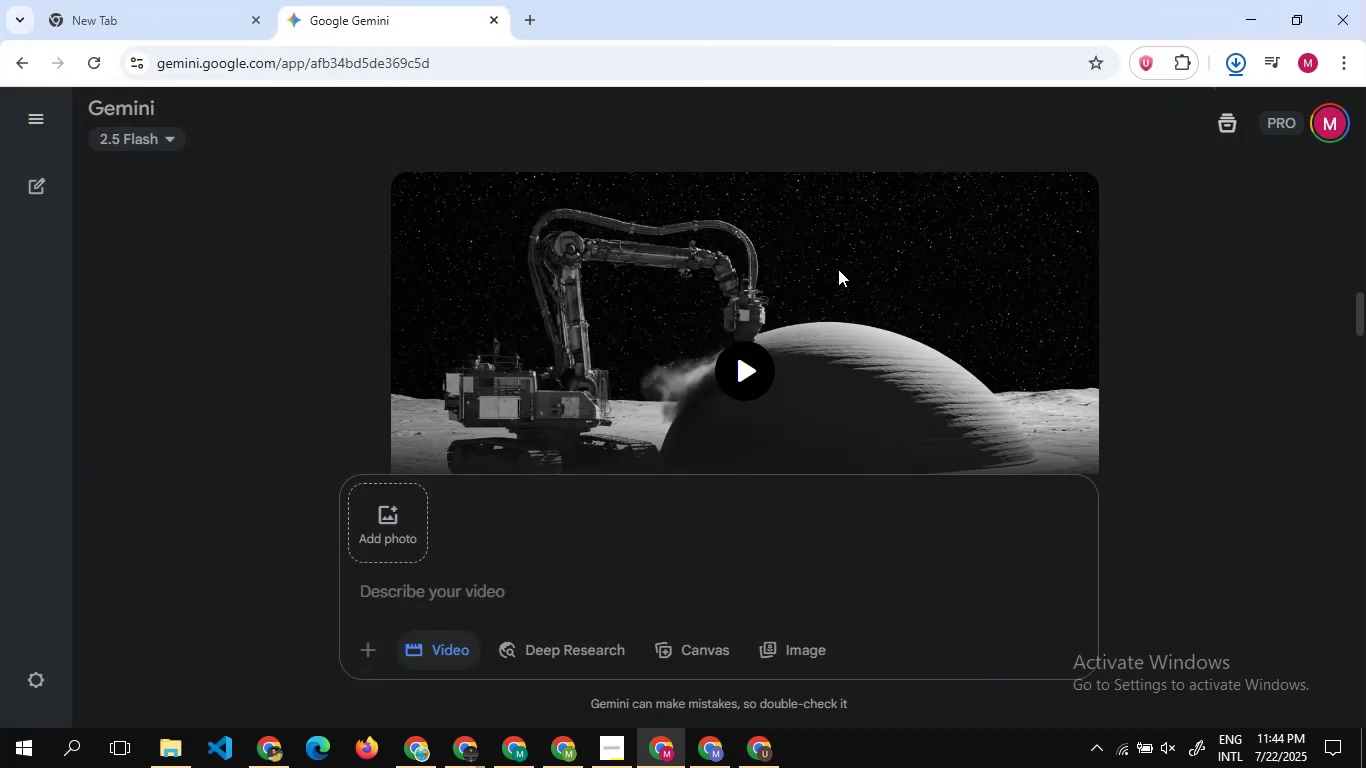 
scroll: coordinate [870, 236], scroll_direction: down, amount: 8.0
 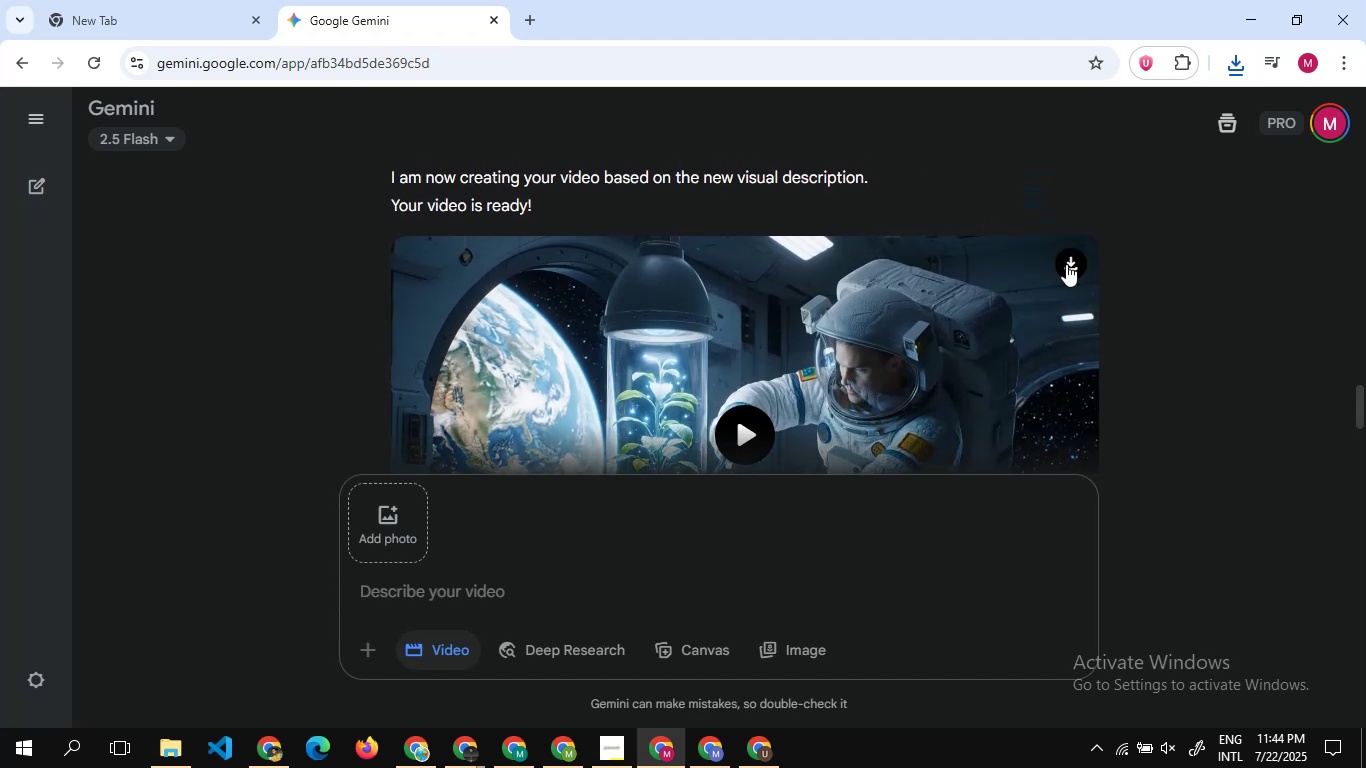 
left_click([1070, 262])
 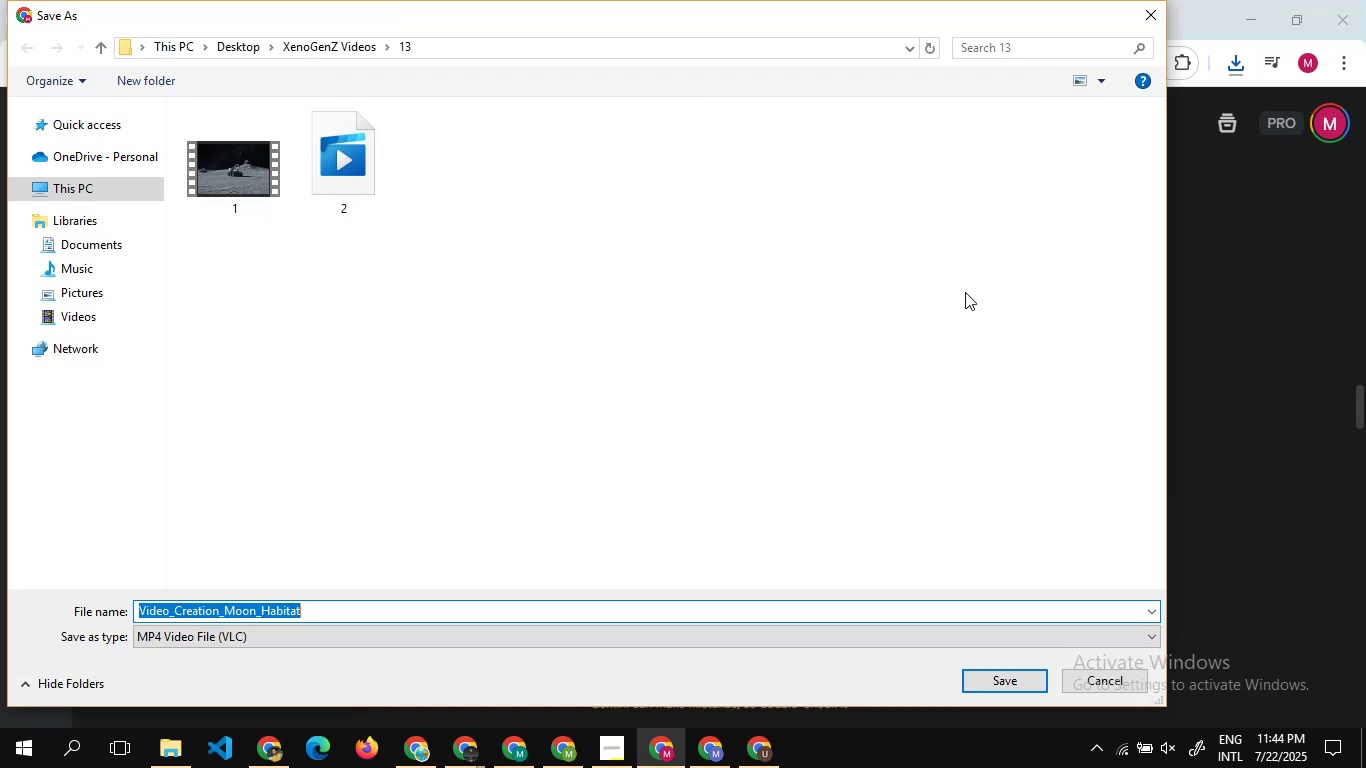 
wait(5.44)
 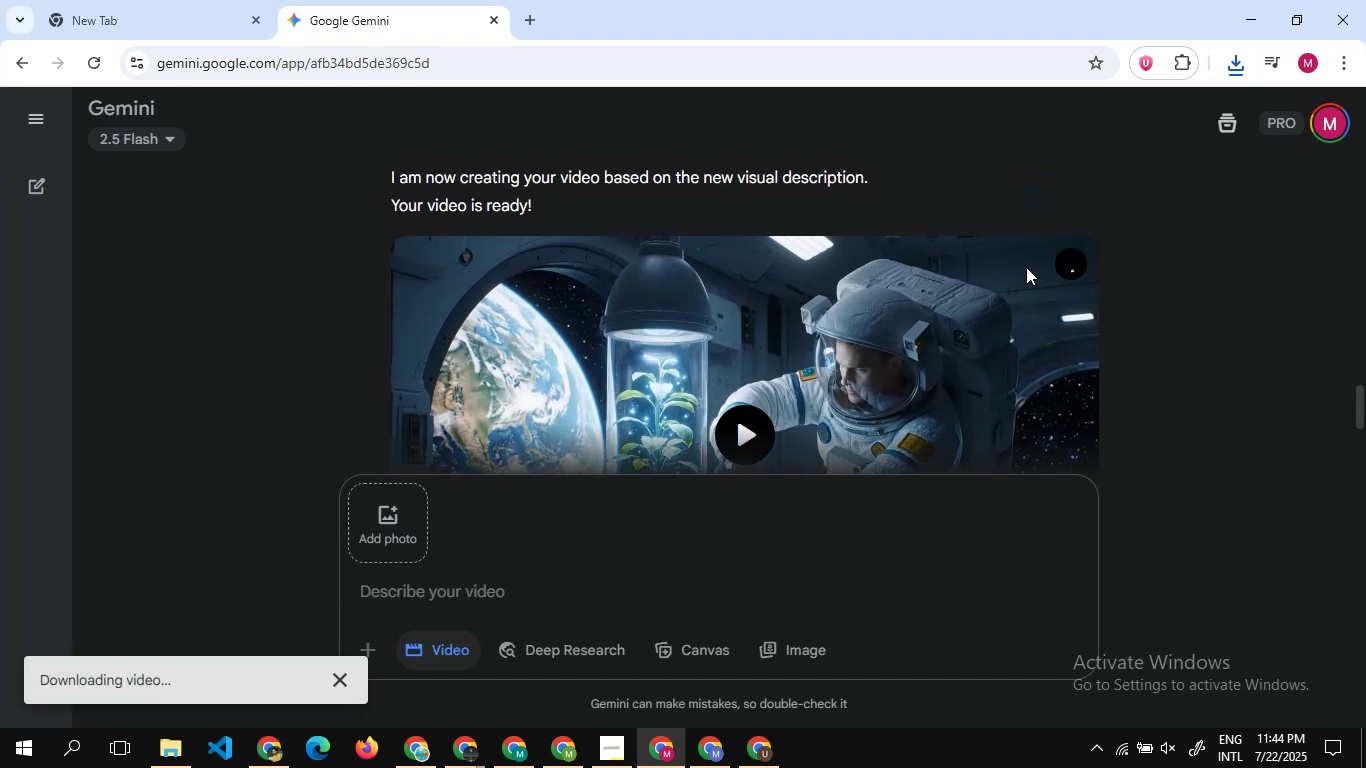 
key(3)
 